 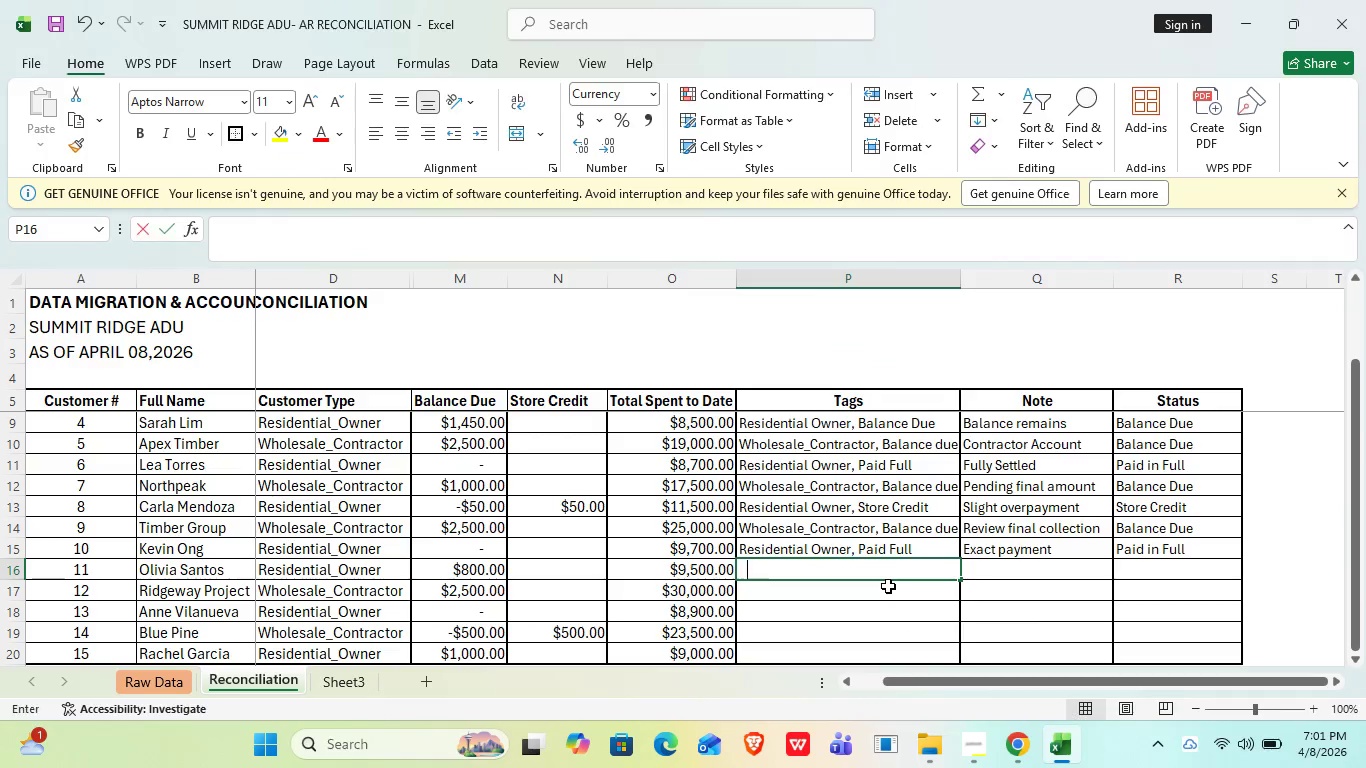 
key(R)
 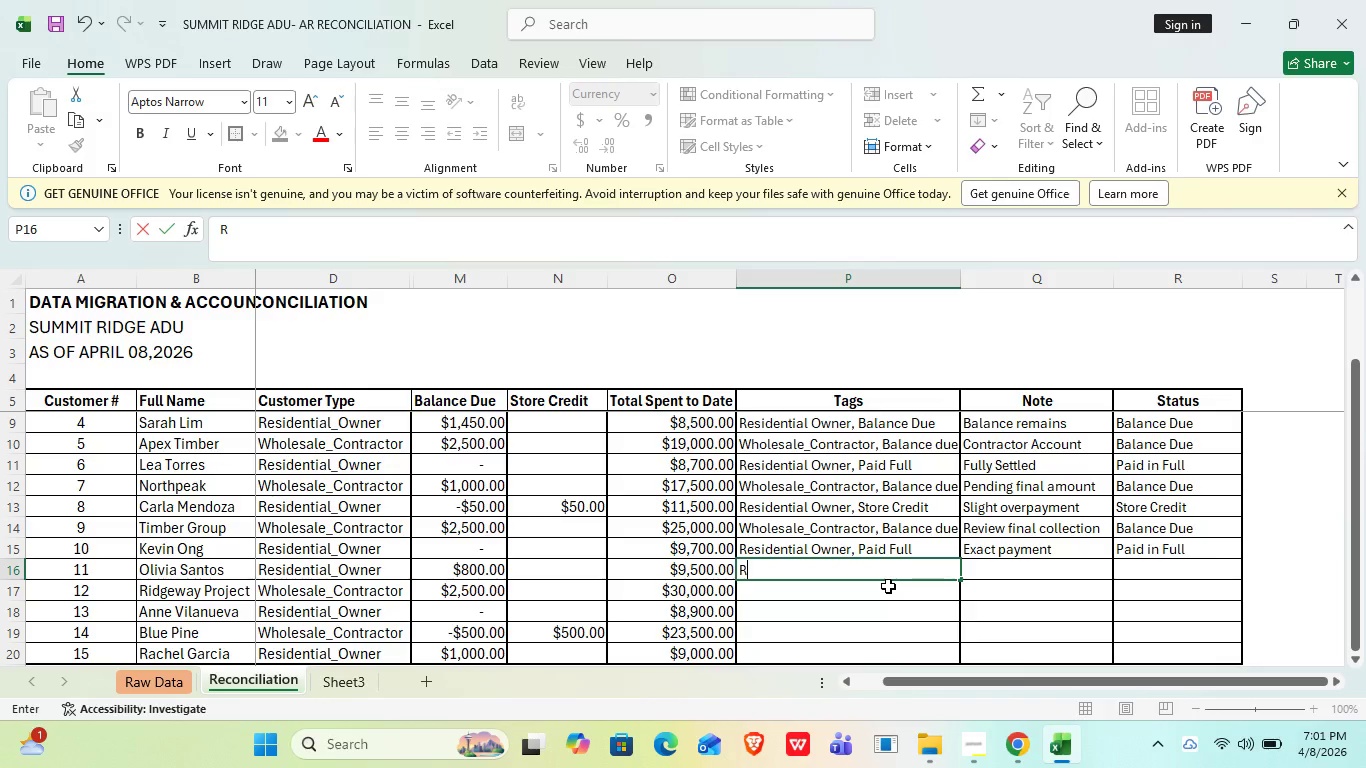 
key(CapsLock)
 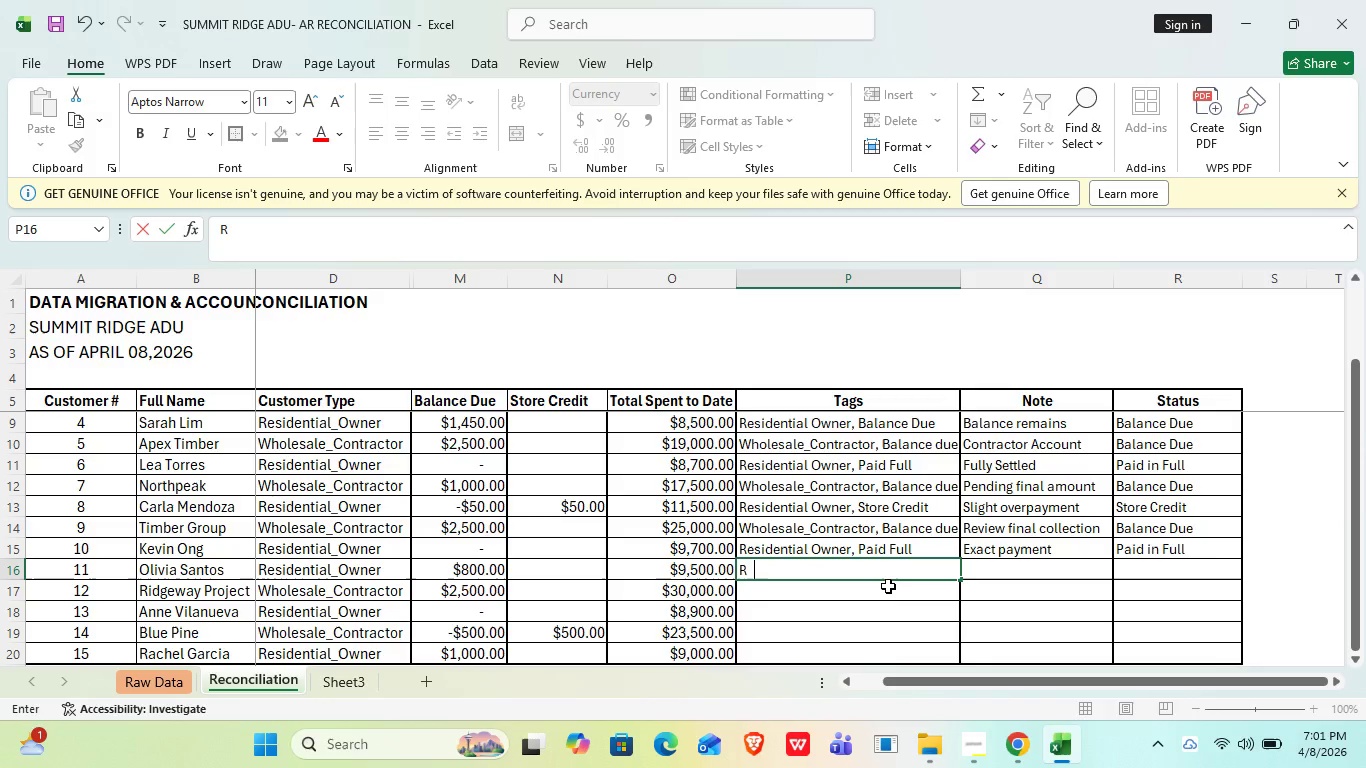 
key(E)
 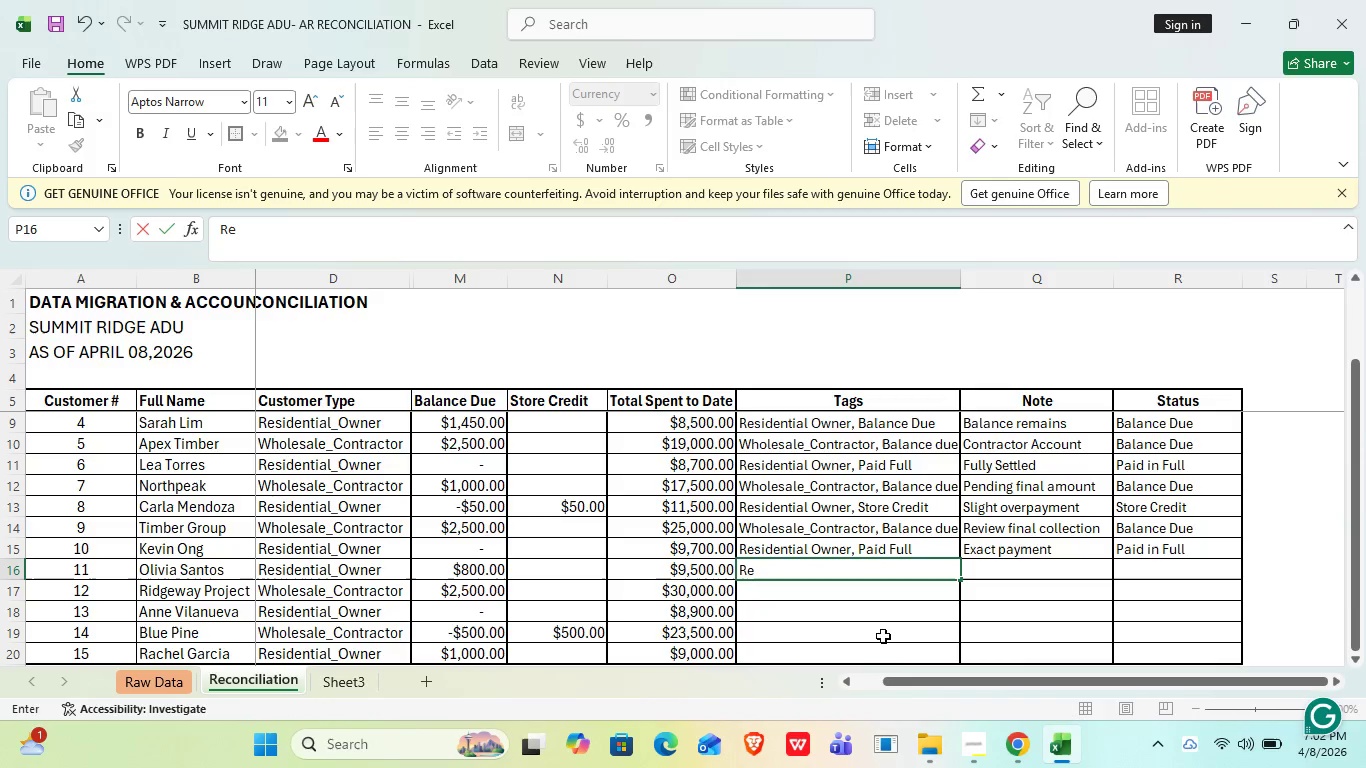 
wait(6.06)
 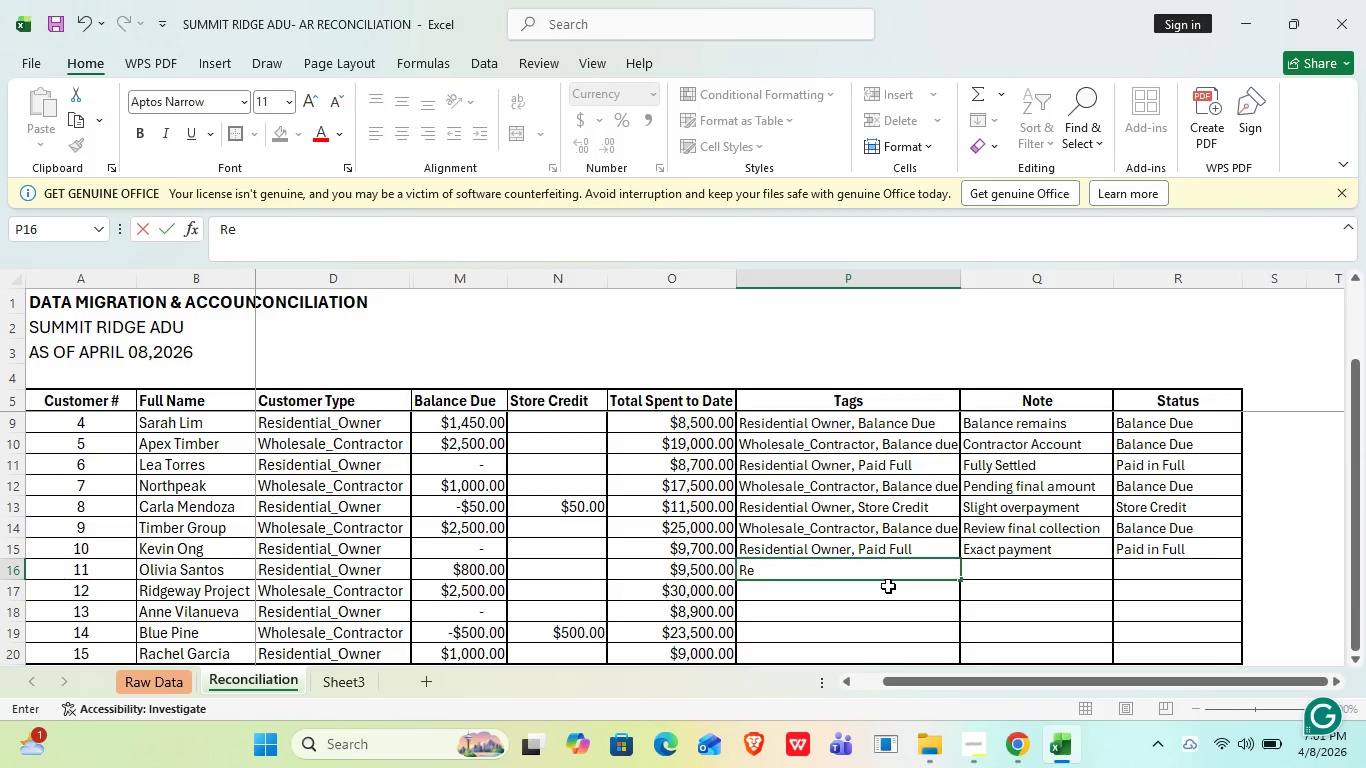 
left_click([866, 462])
 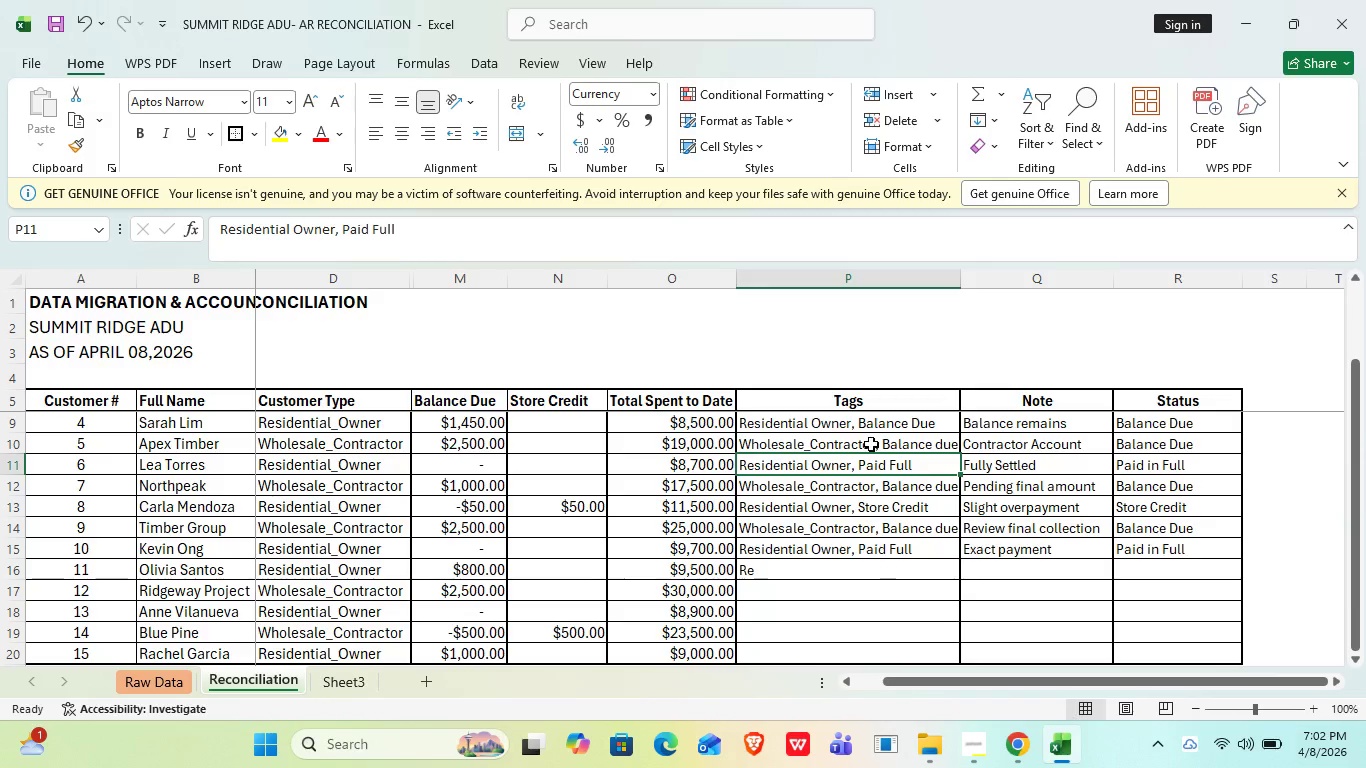 
left_click([871, 421])
 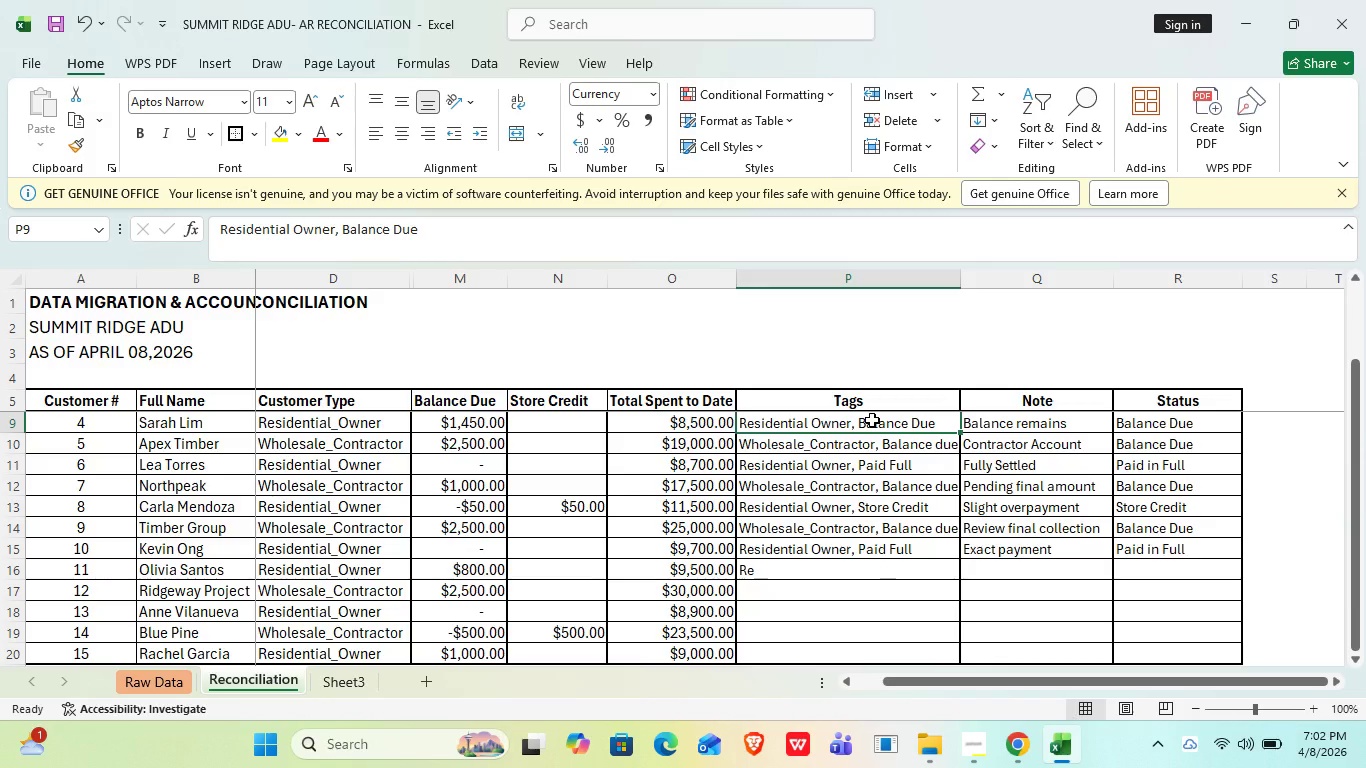 
key(Control+C)
 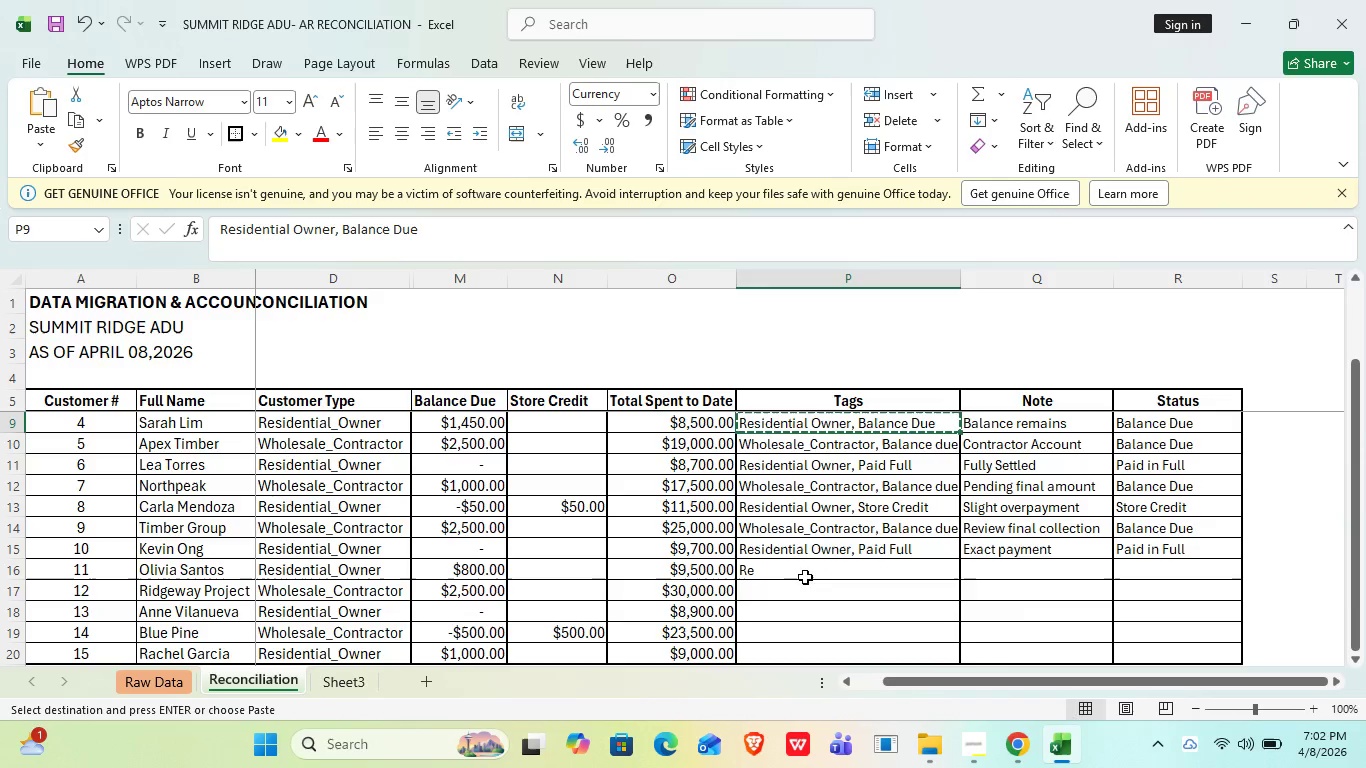 
left_click([803, 571])
 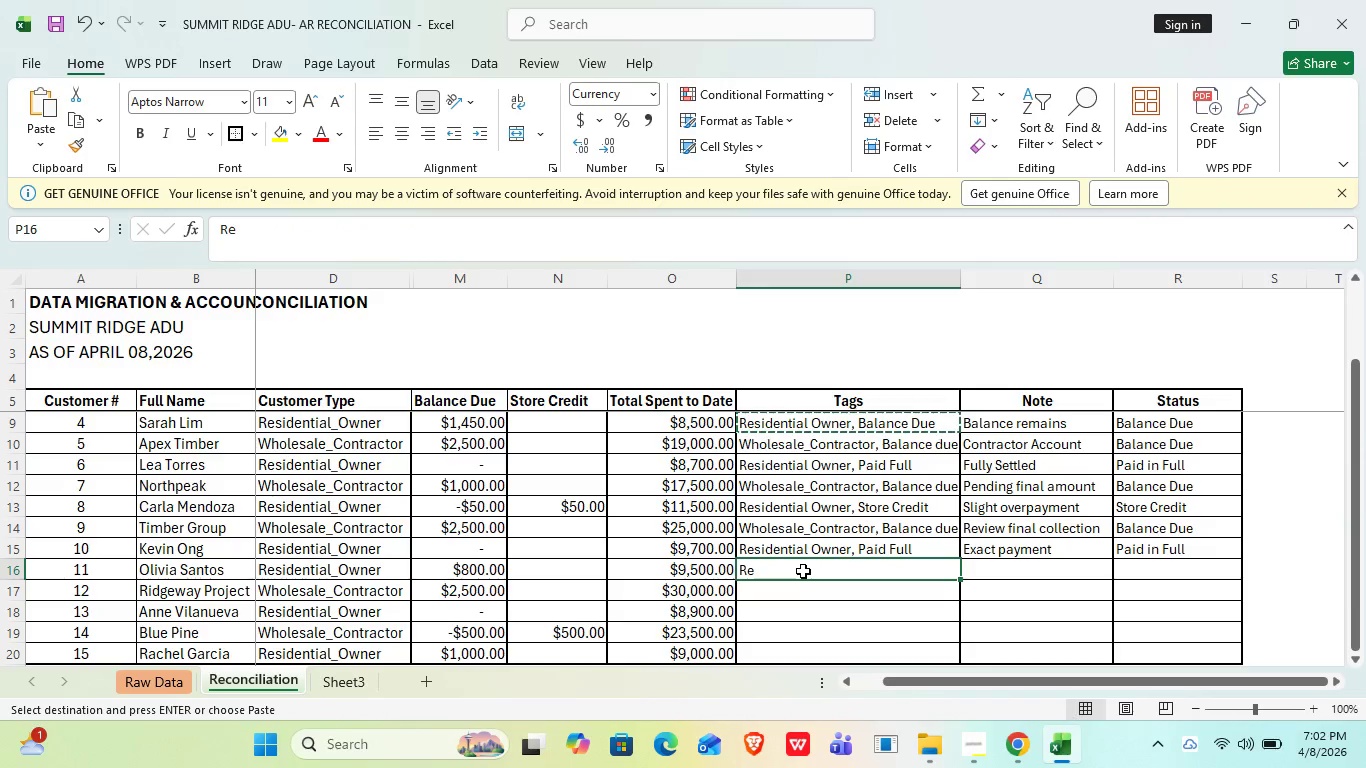 
key(Control+V)
 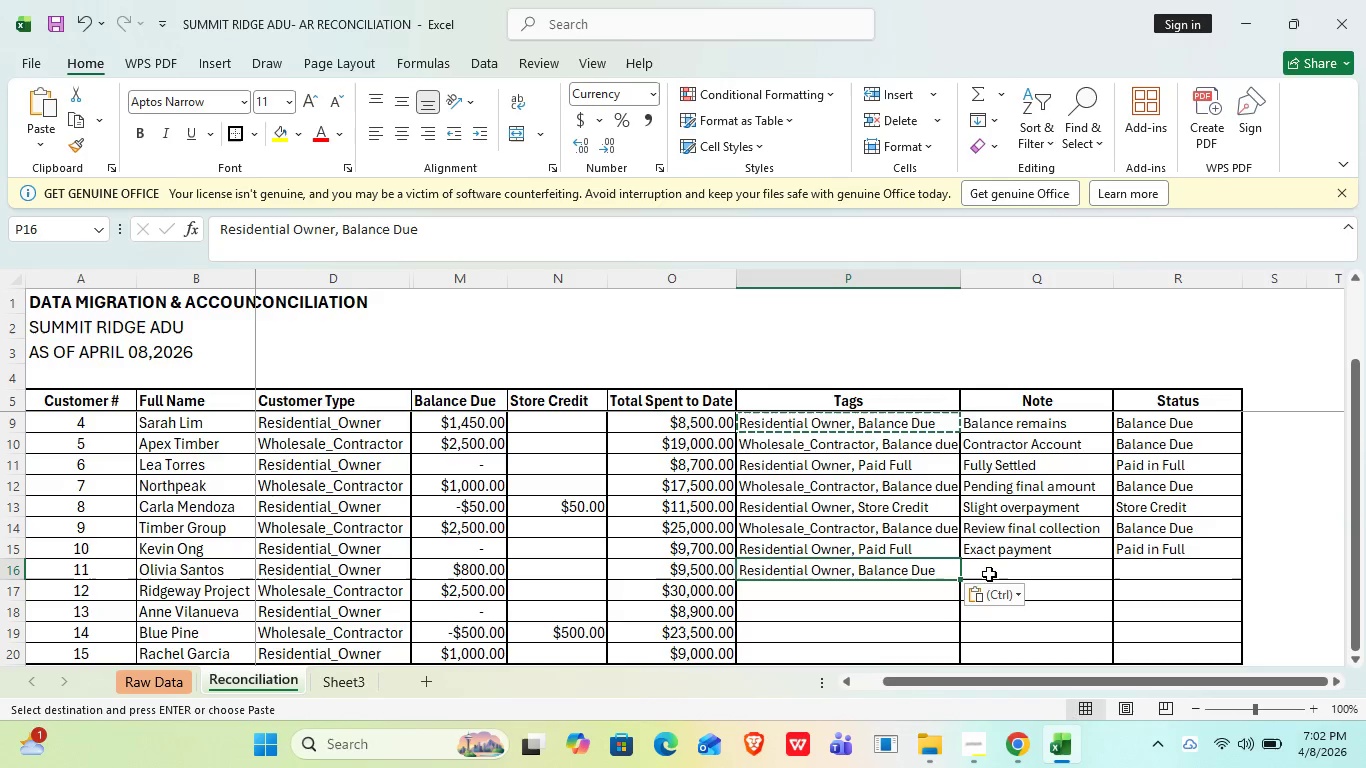 
left_click([998, 570])
 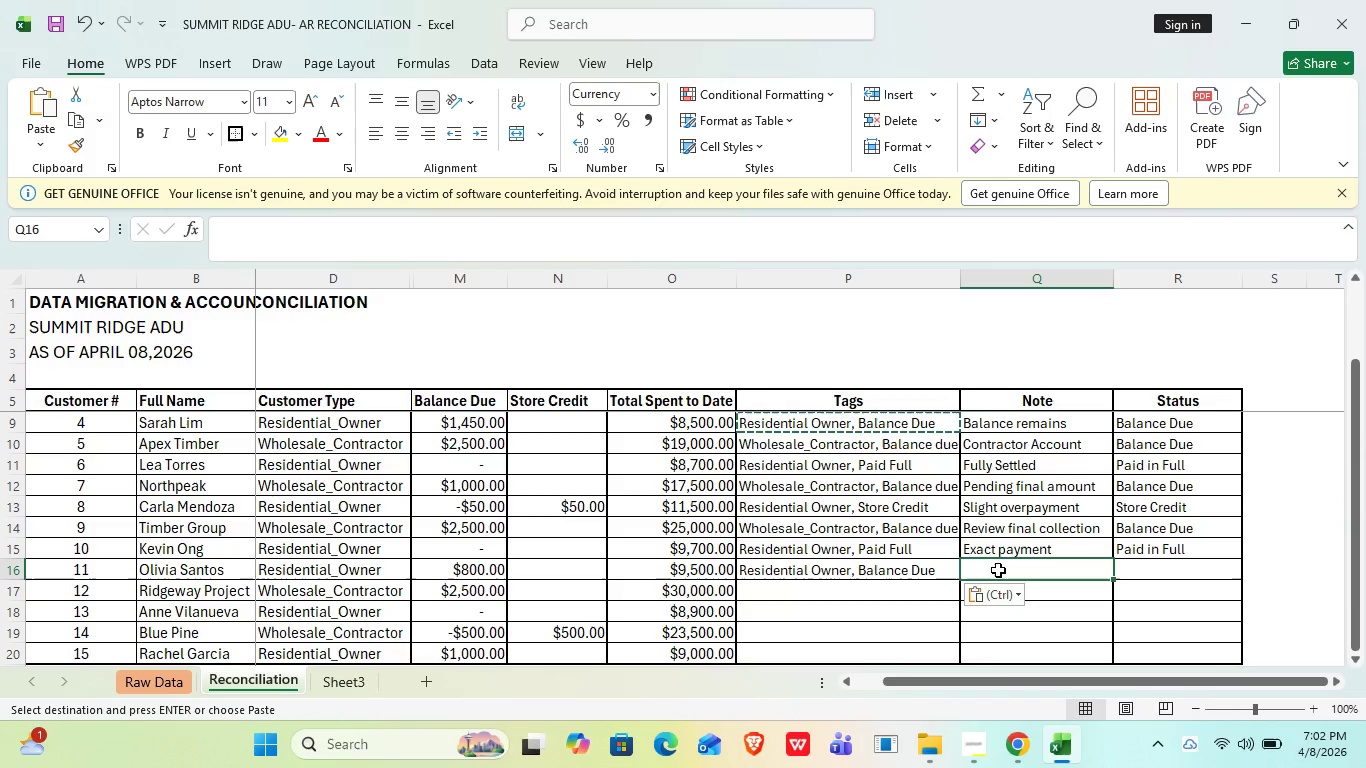 
wait(6.91)
 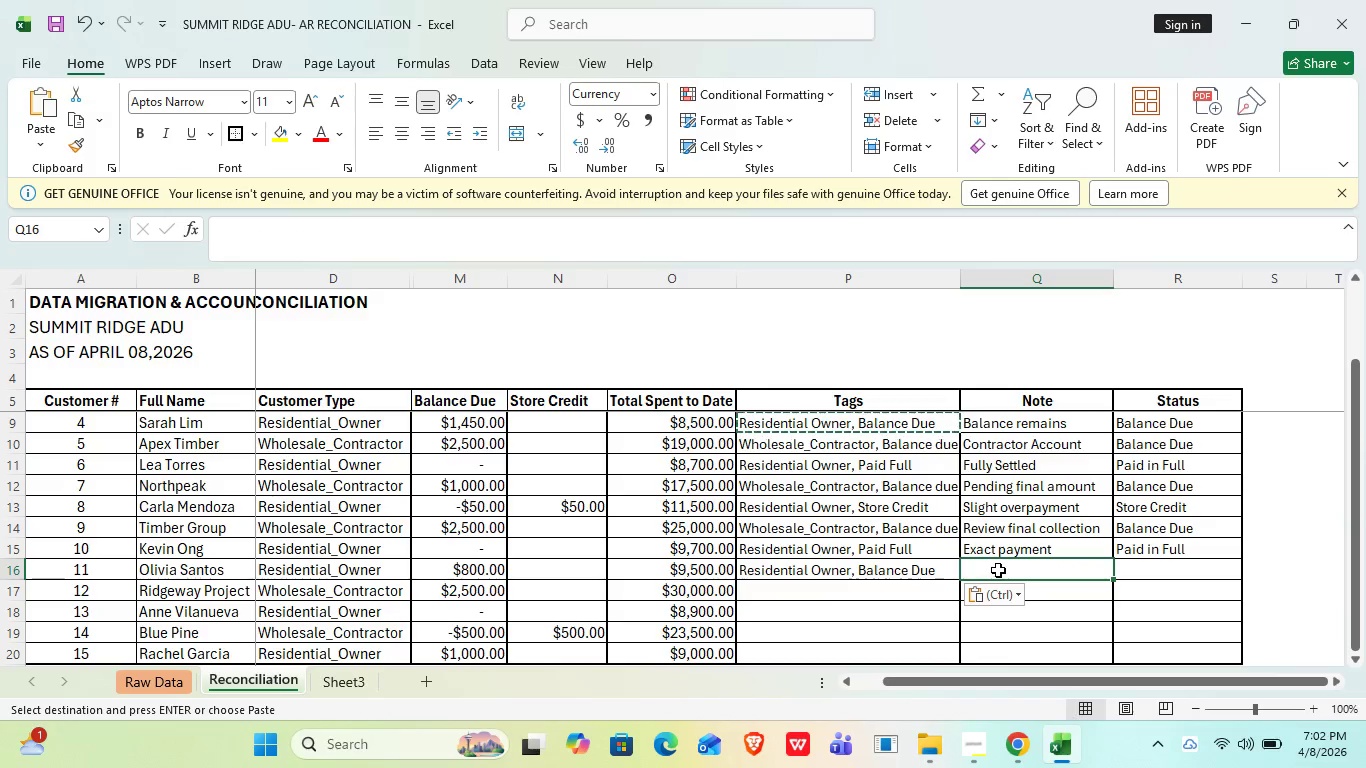 
type(Remaining balance)
 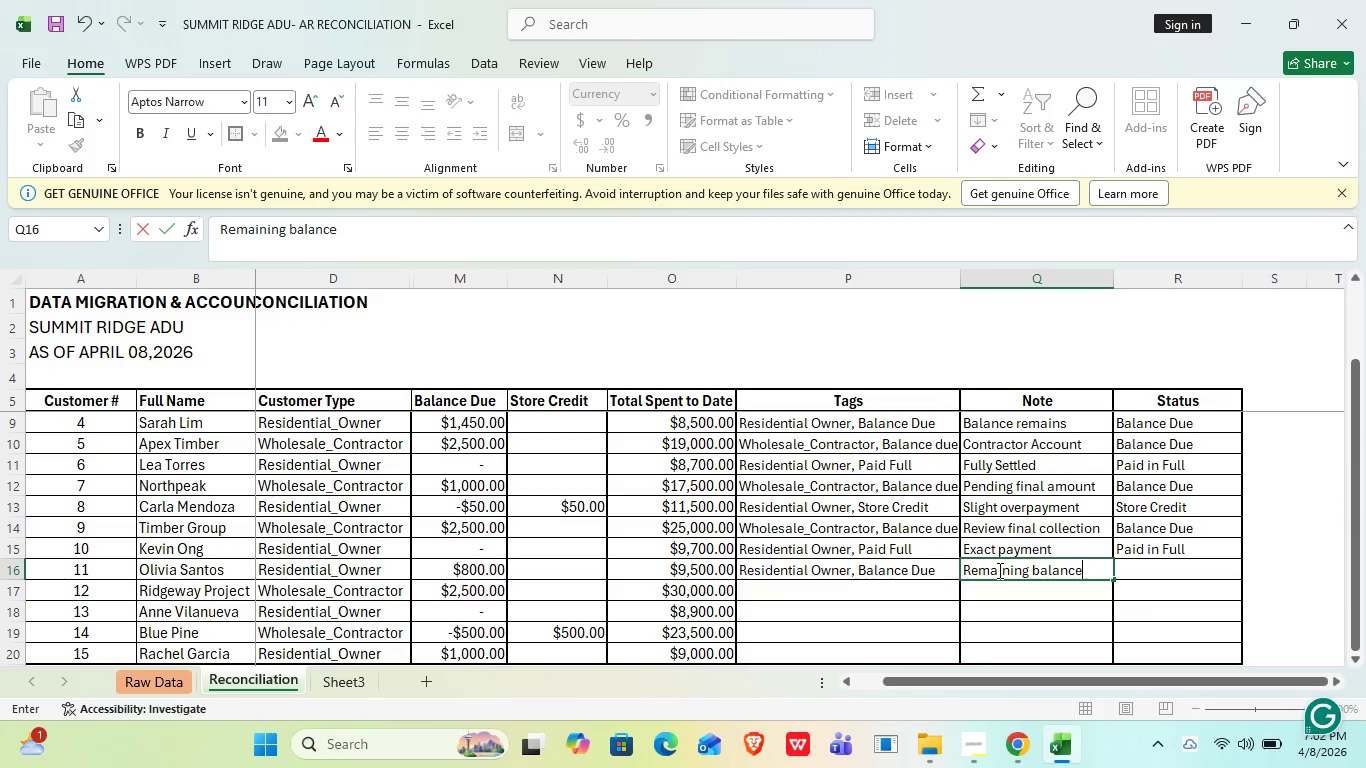 
key(Enter)
 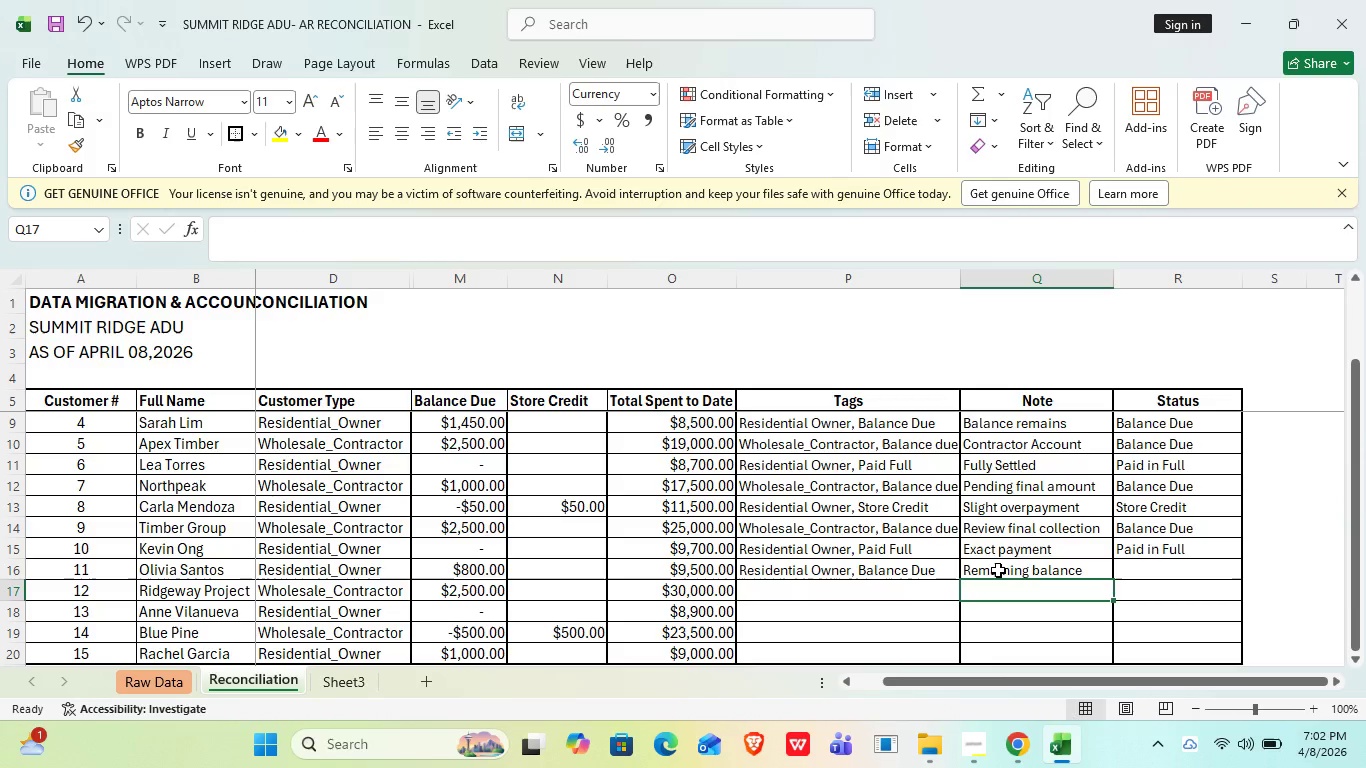 
key(ArrowUp)
 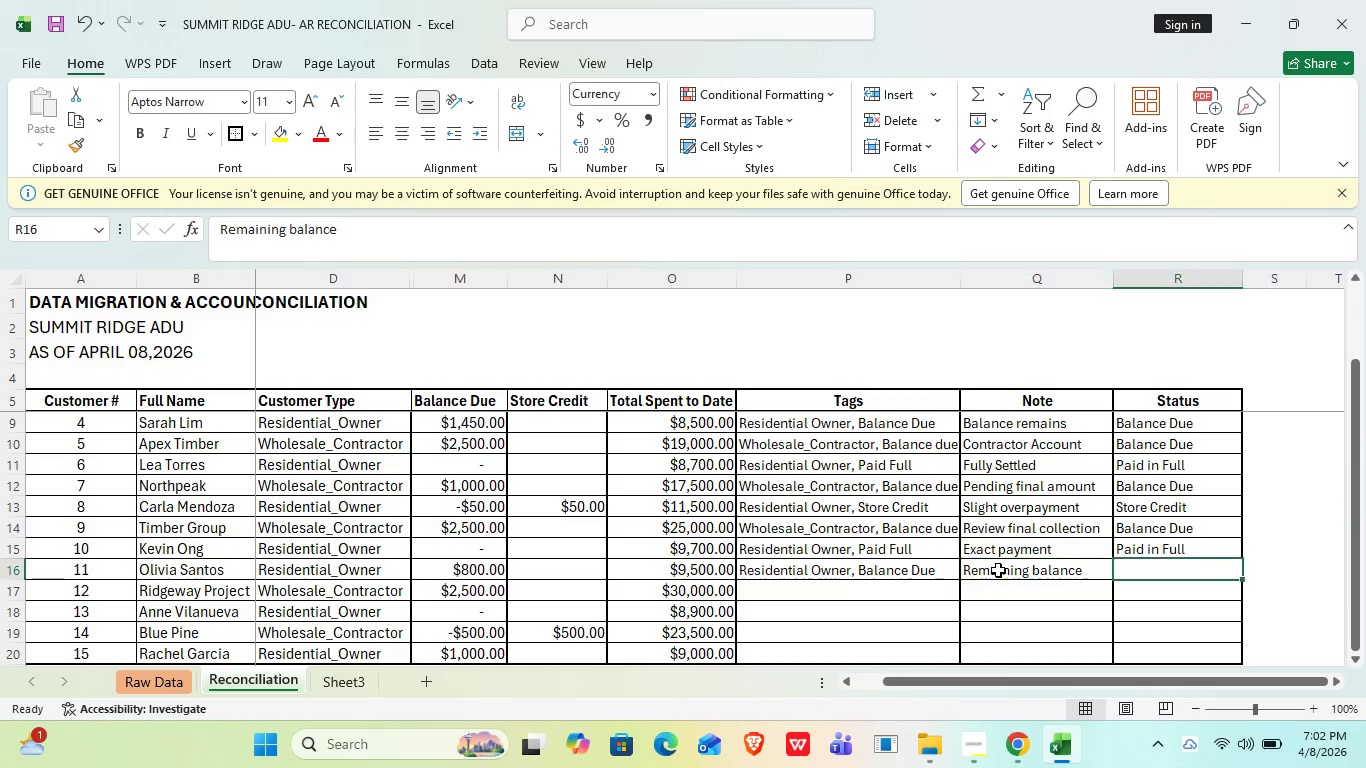 
key(ArrowRight)
 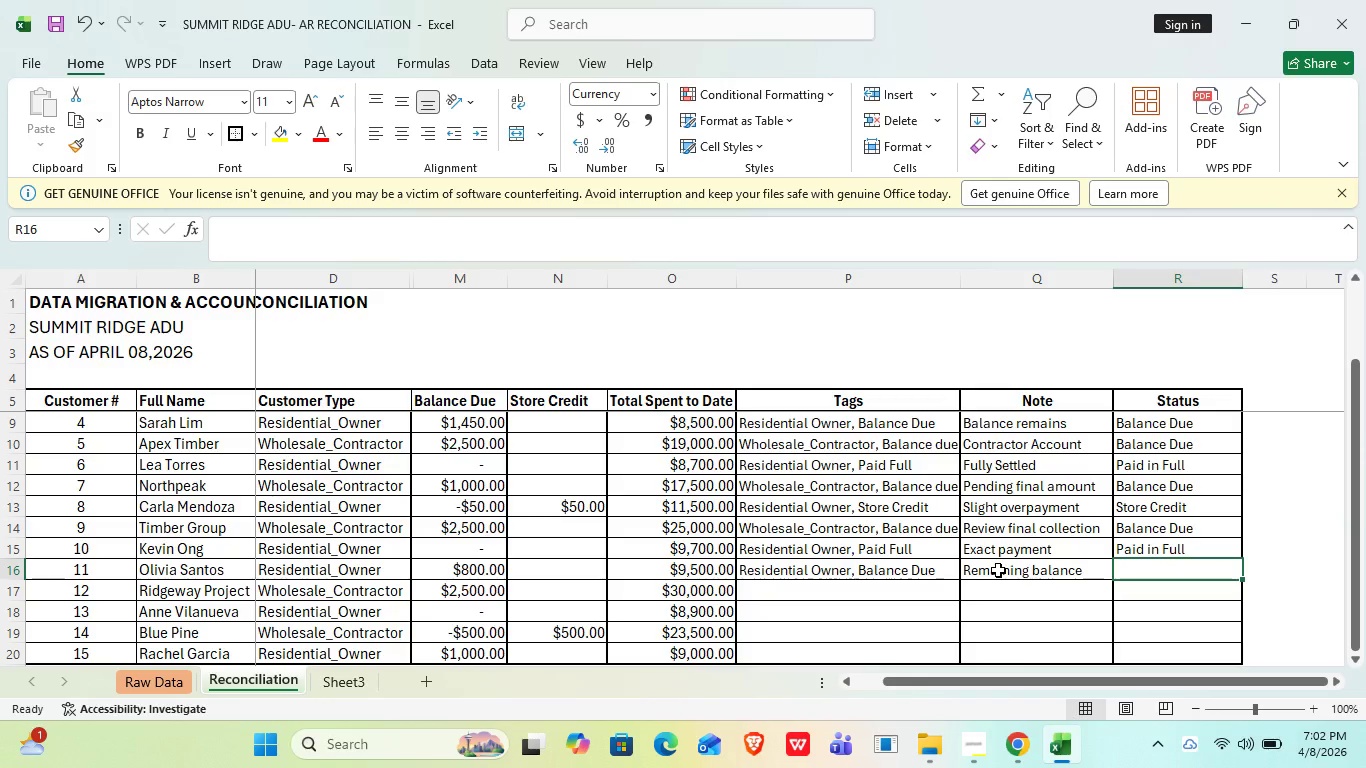 
key(CapsLock)
 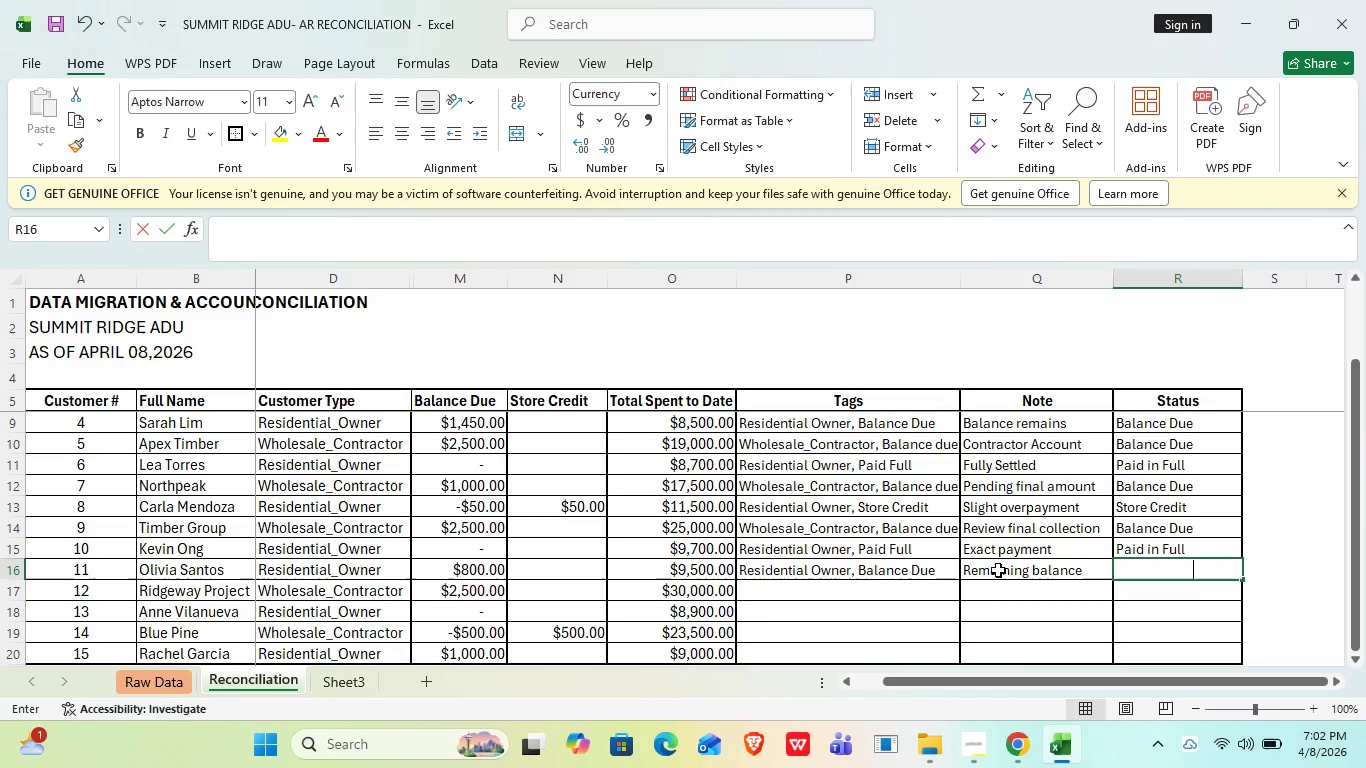 
key(B)
 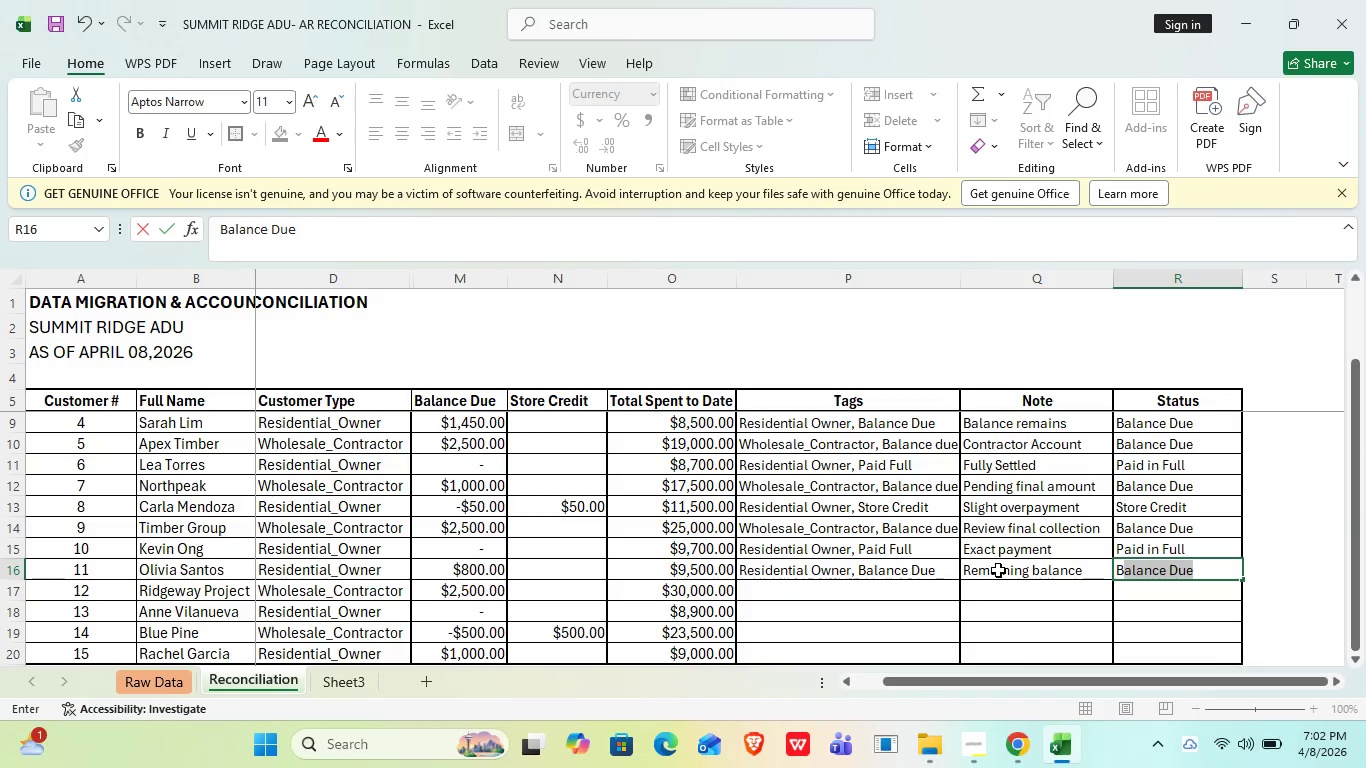 
key(Enter)
 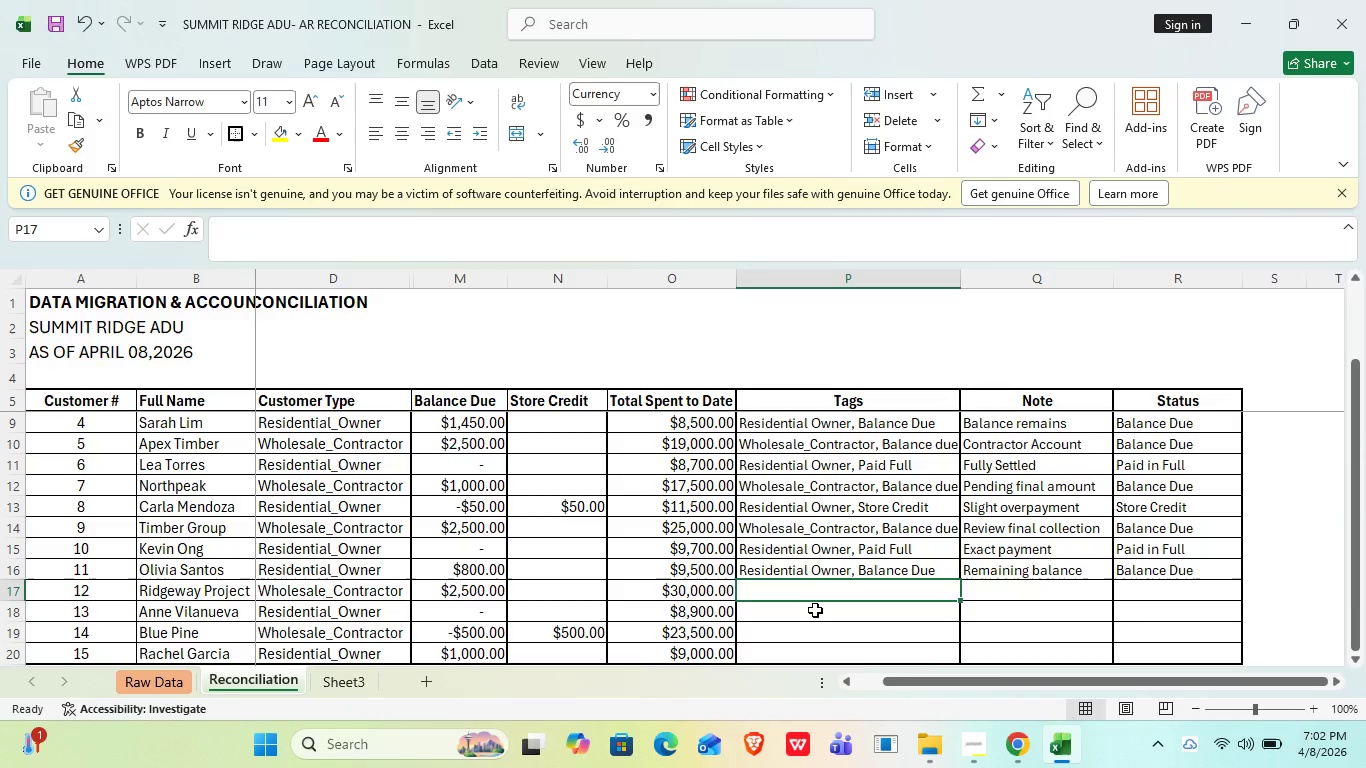 
wait(7.26)
 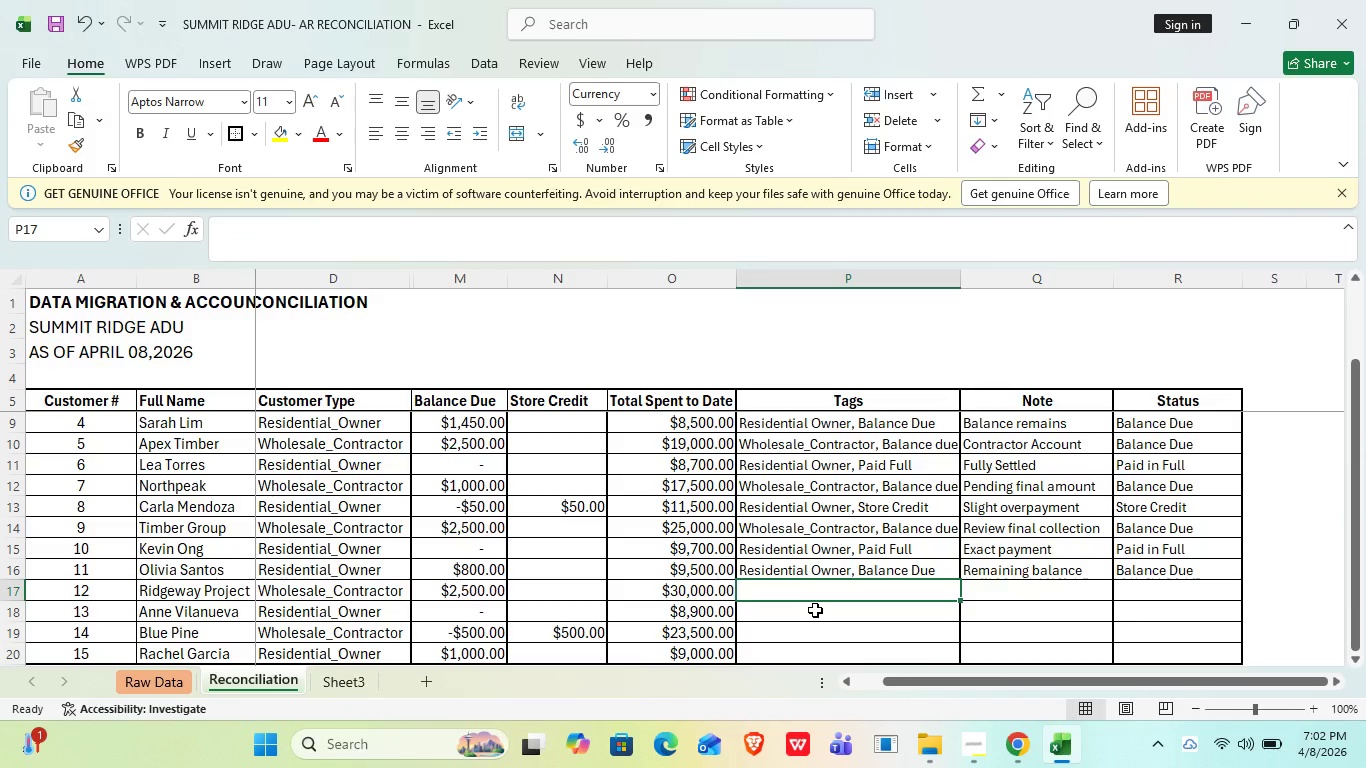 
left_click([843, 525])
 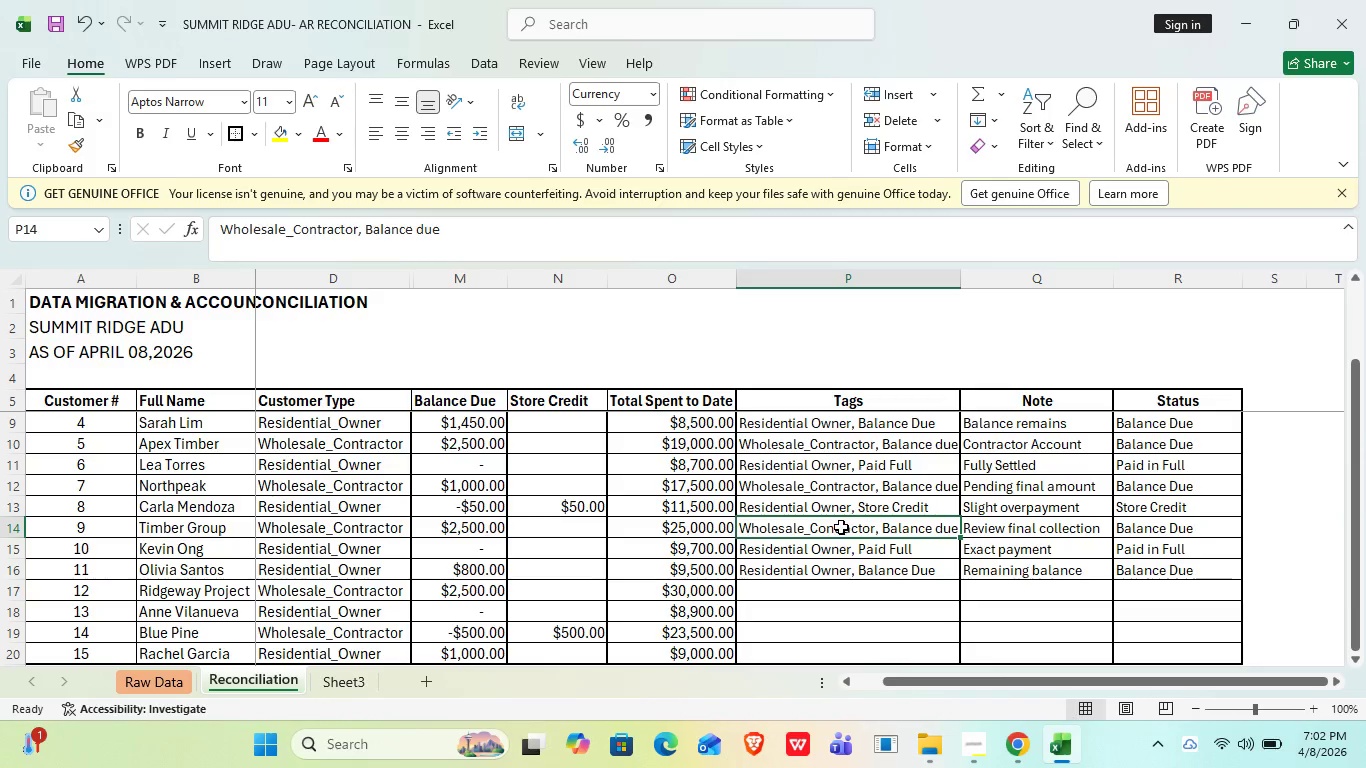 
key(Control+C)
 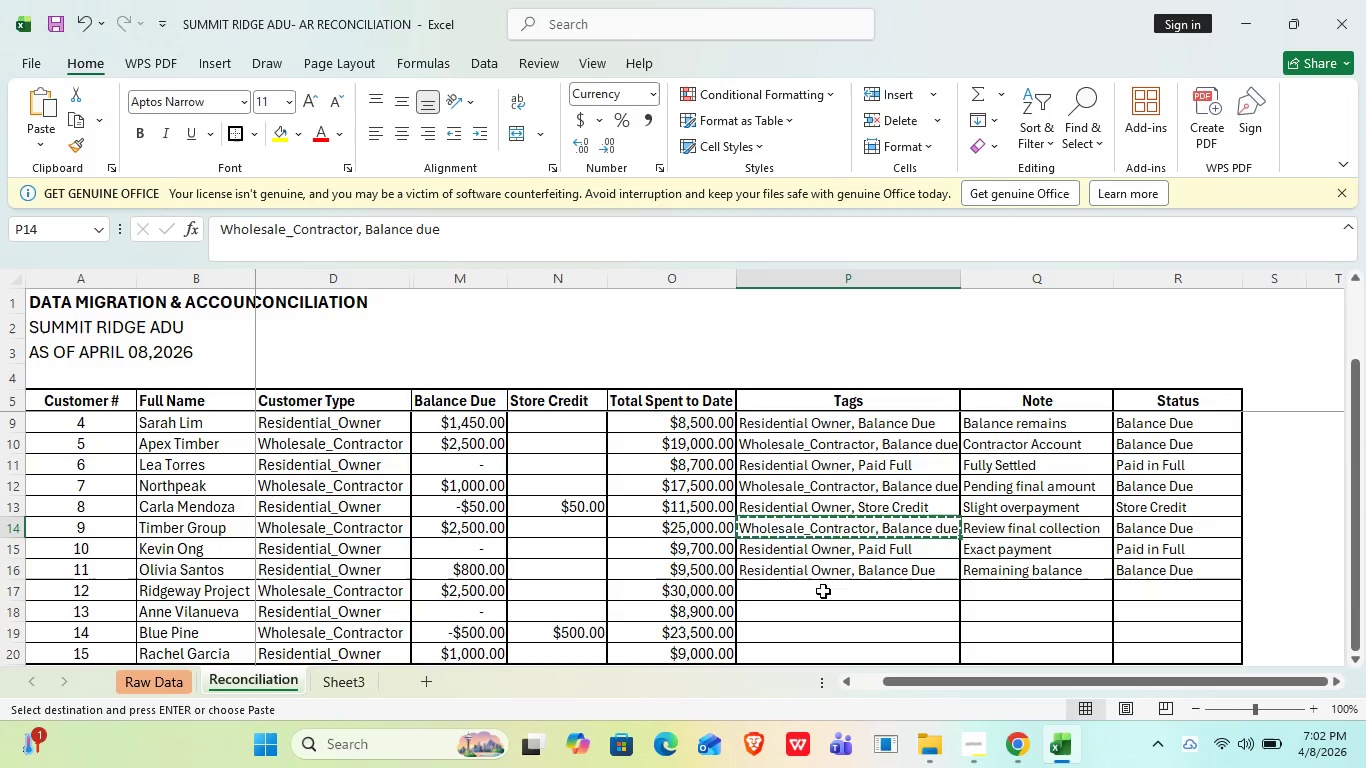 
left_click([821, 588])
 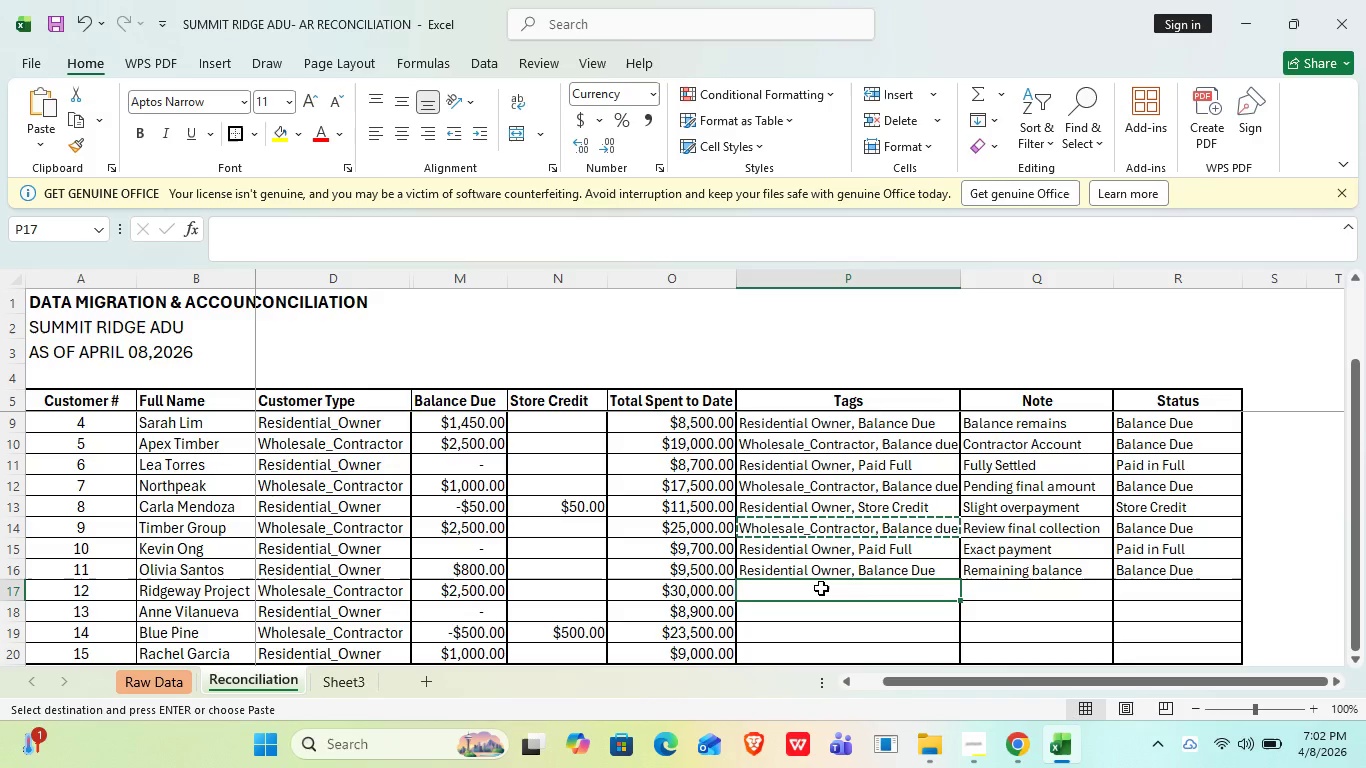 
key(Control+V)
 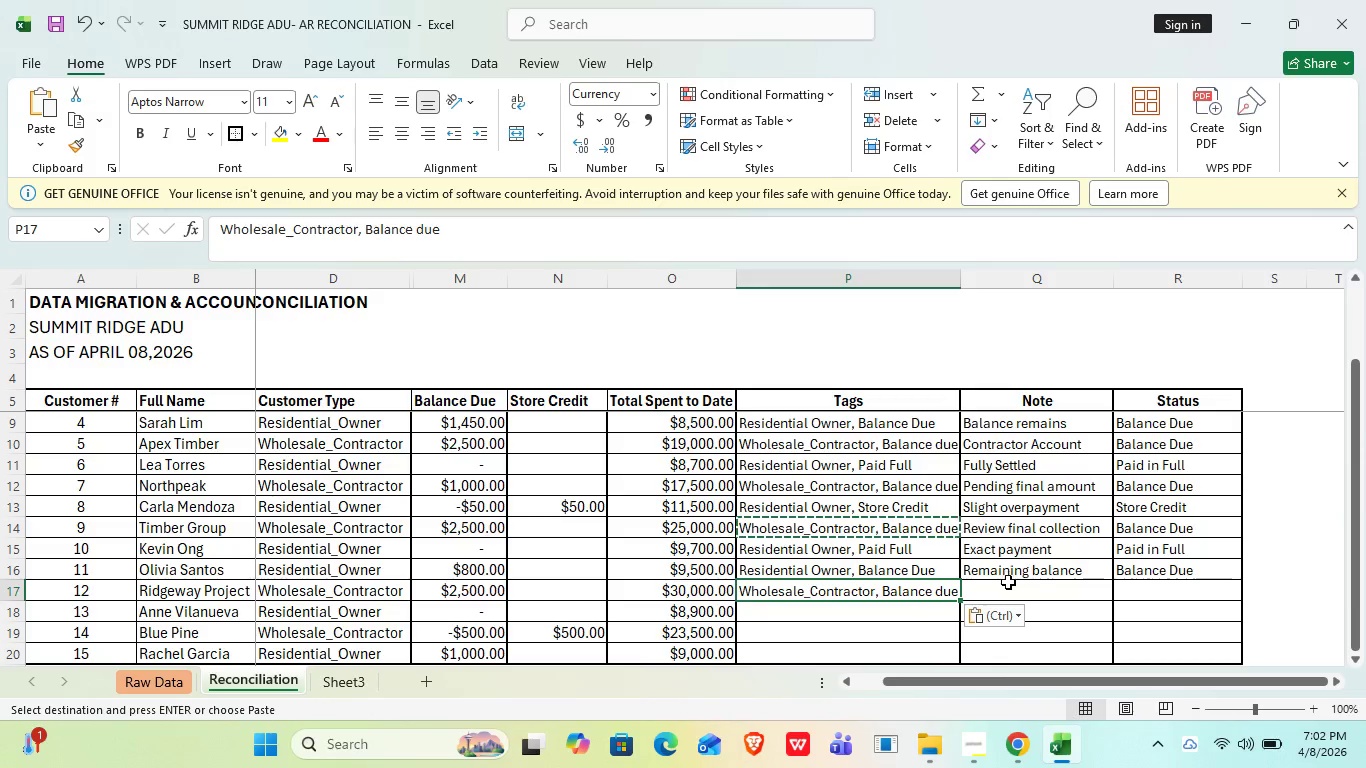 
left_click([1008, 586])
 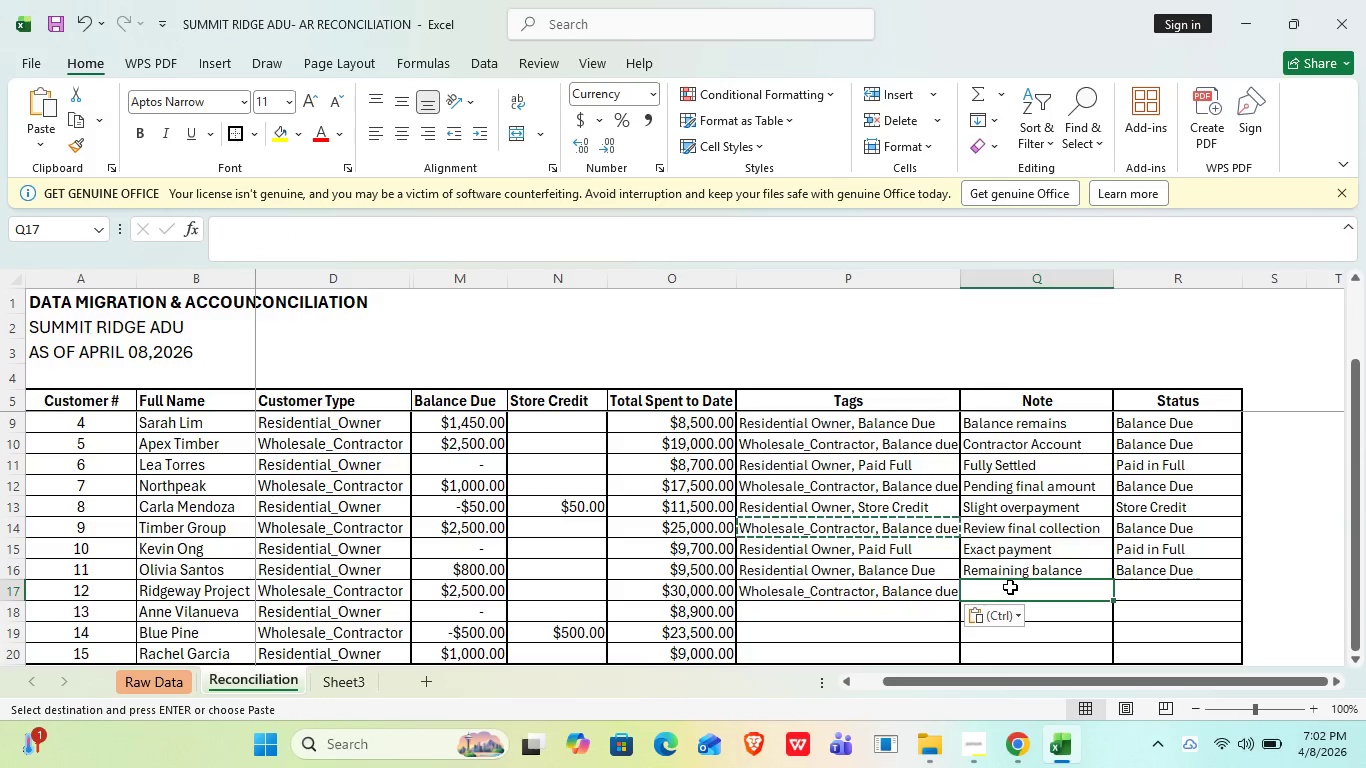 
type(LA)
key(Backspace)
key(Backspace)
type(Large Conn)
key(Backspace)
type(tractor Account)
 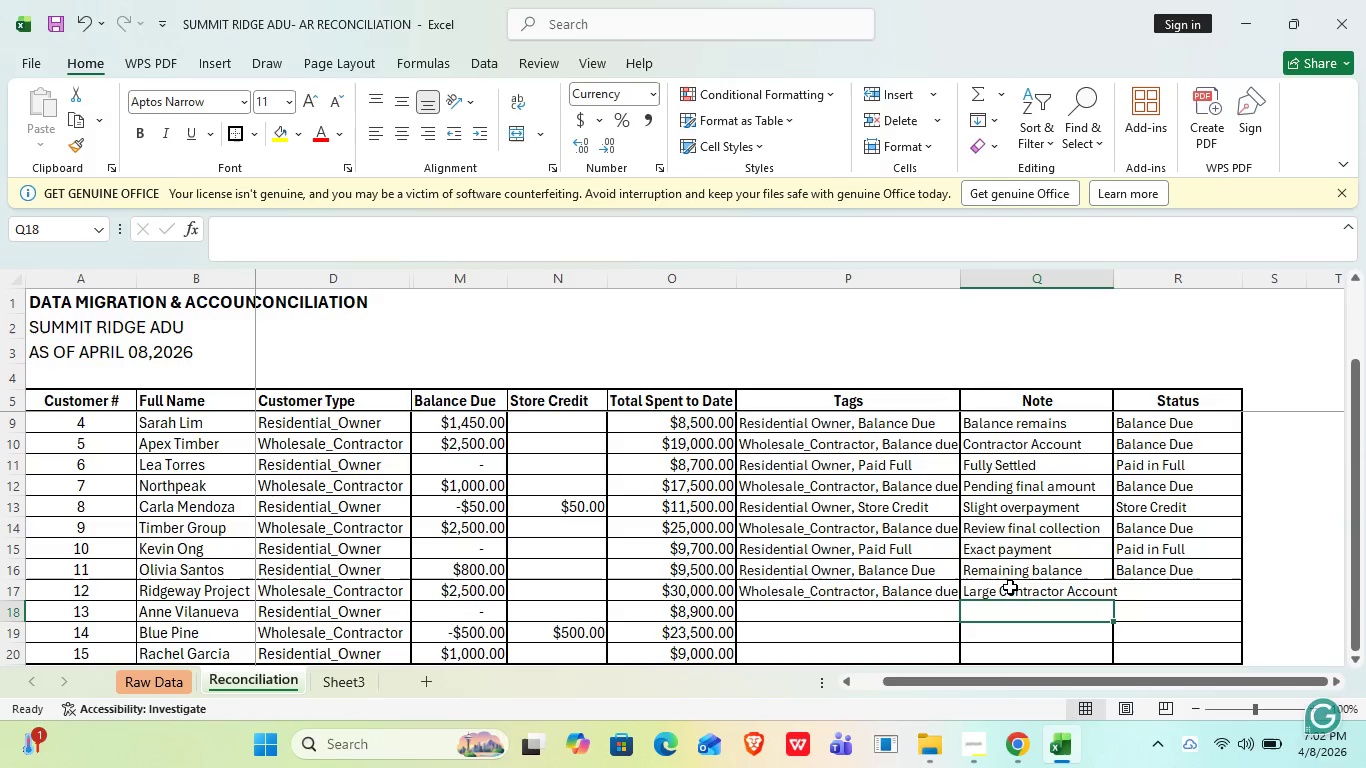 
hold_key(key=CapsLock, duration=0.38)
 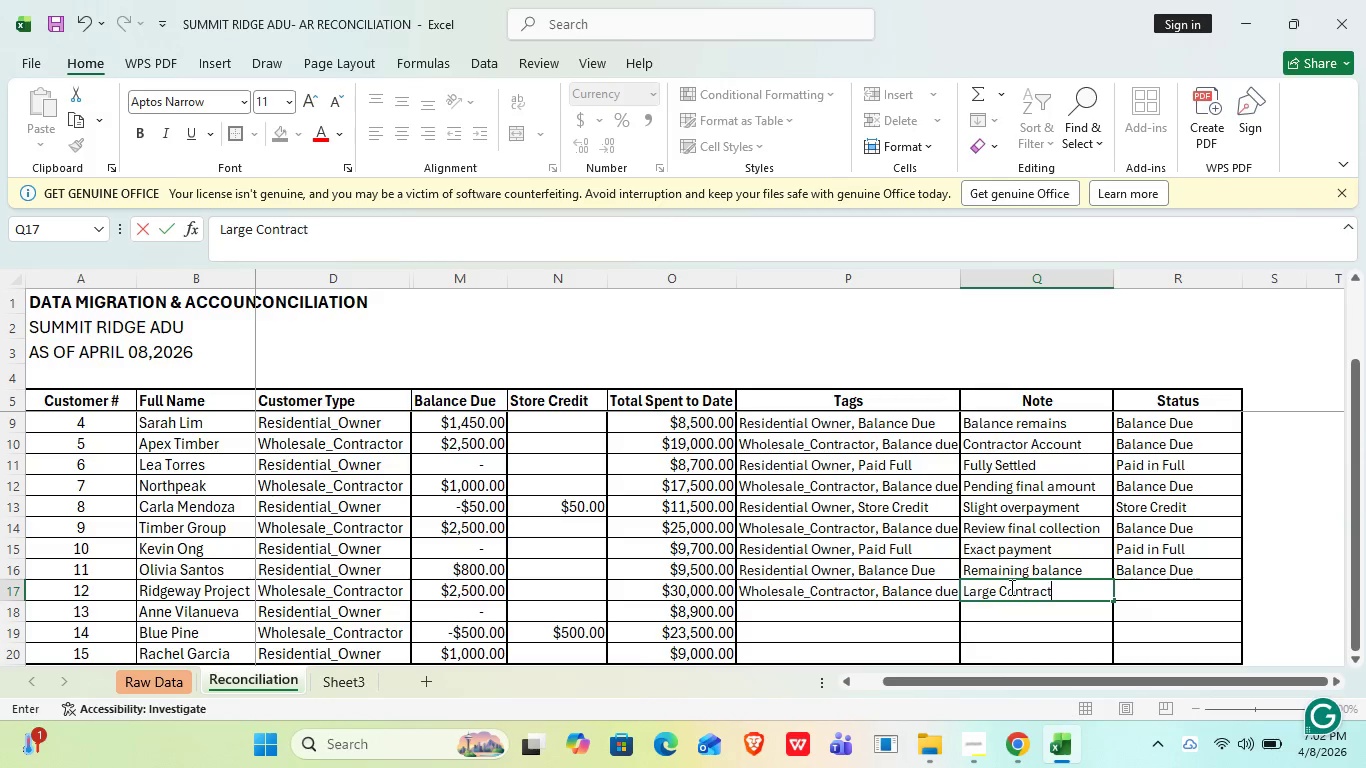 
key(Enter)
 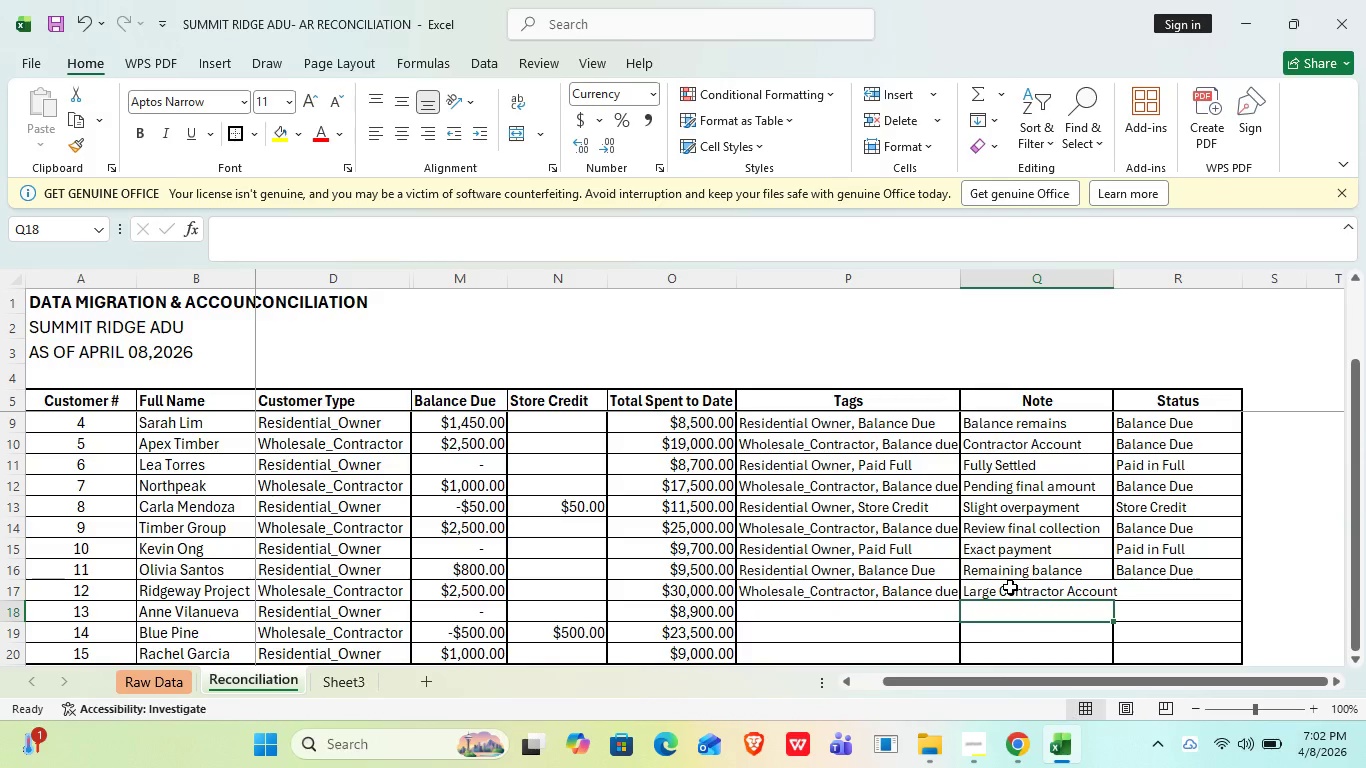 
key(ArrowUp)
 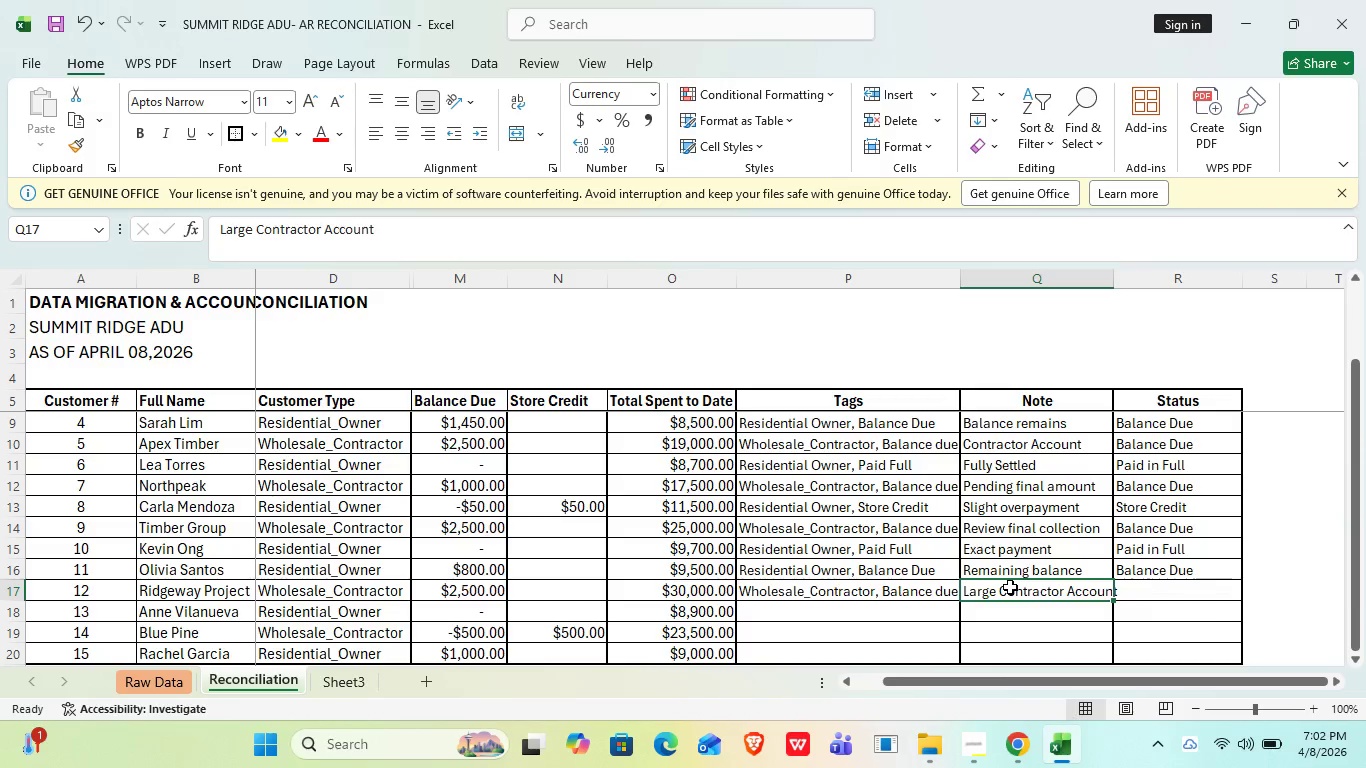 
key(ArrowRight)
 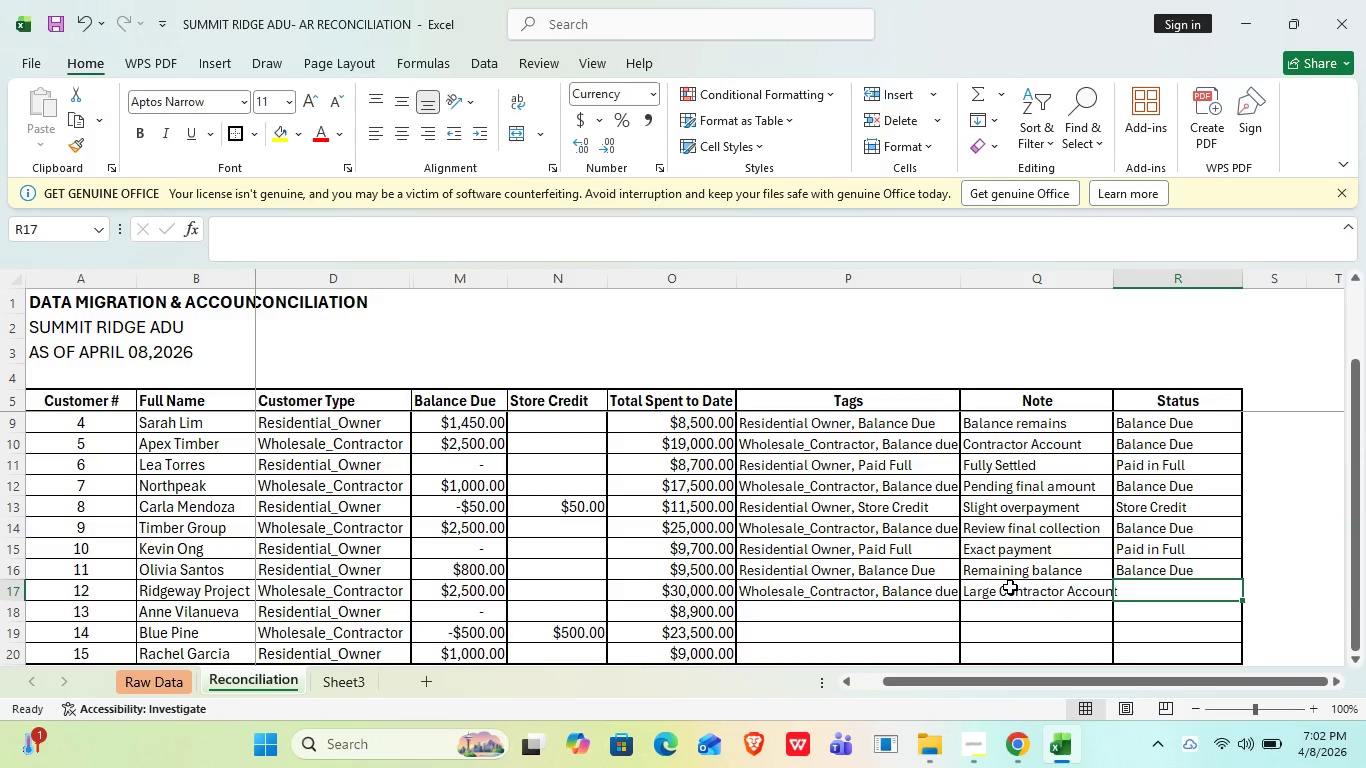 
key(CapsLock)
 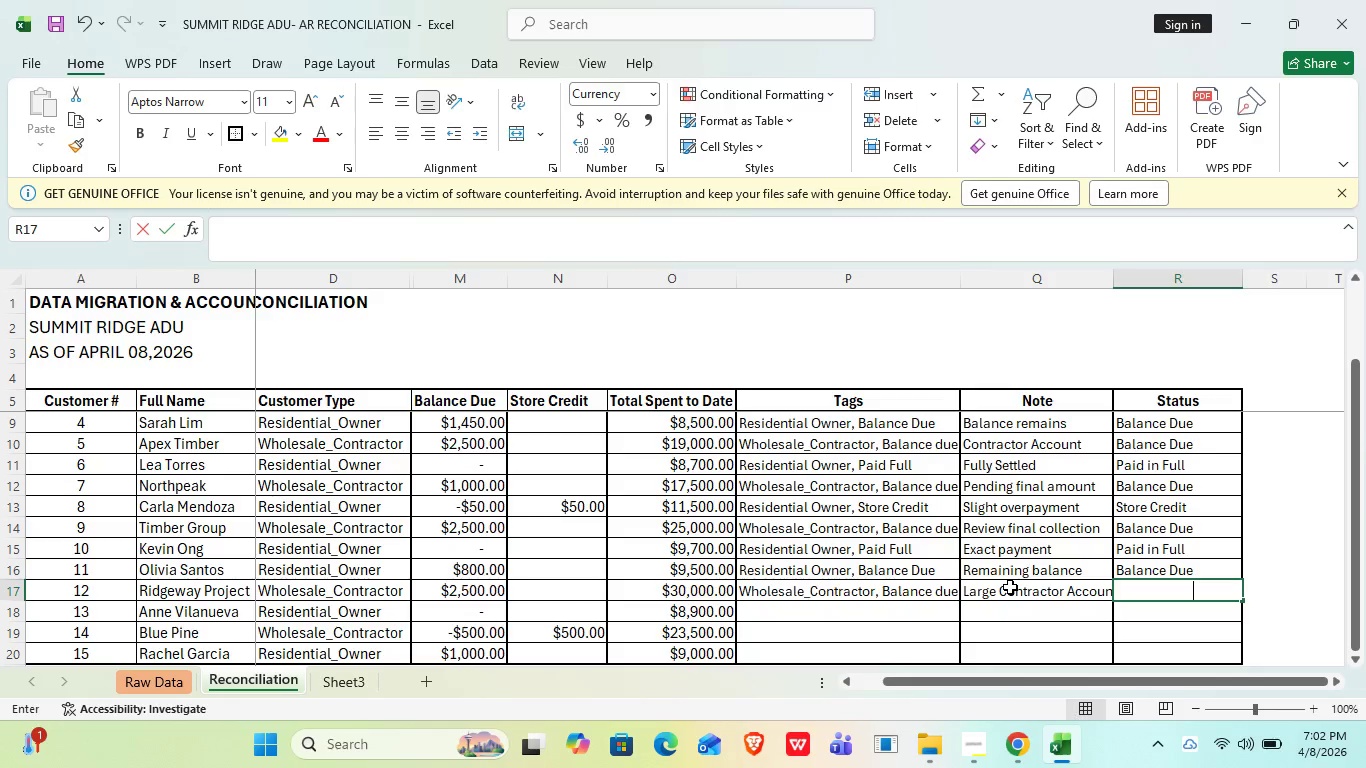 
key(B)
 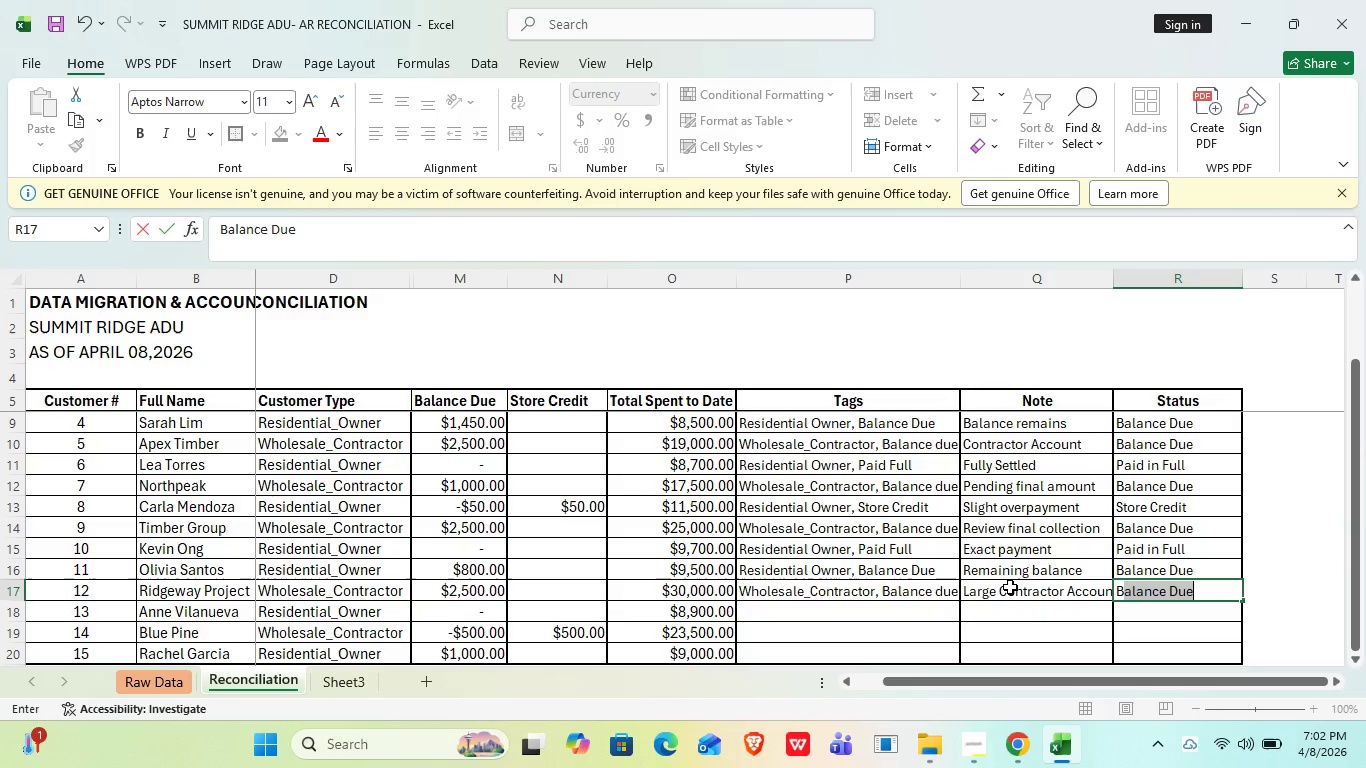 
key(CapsLock)
 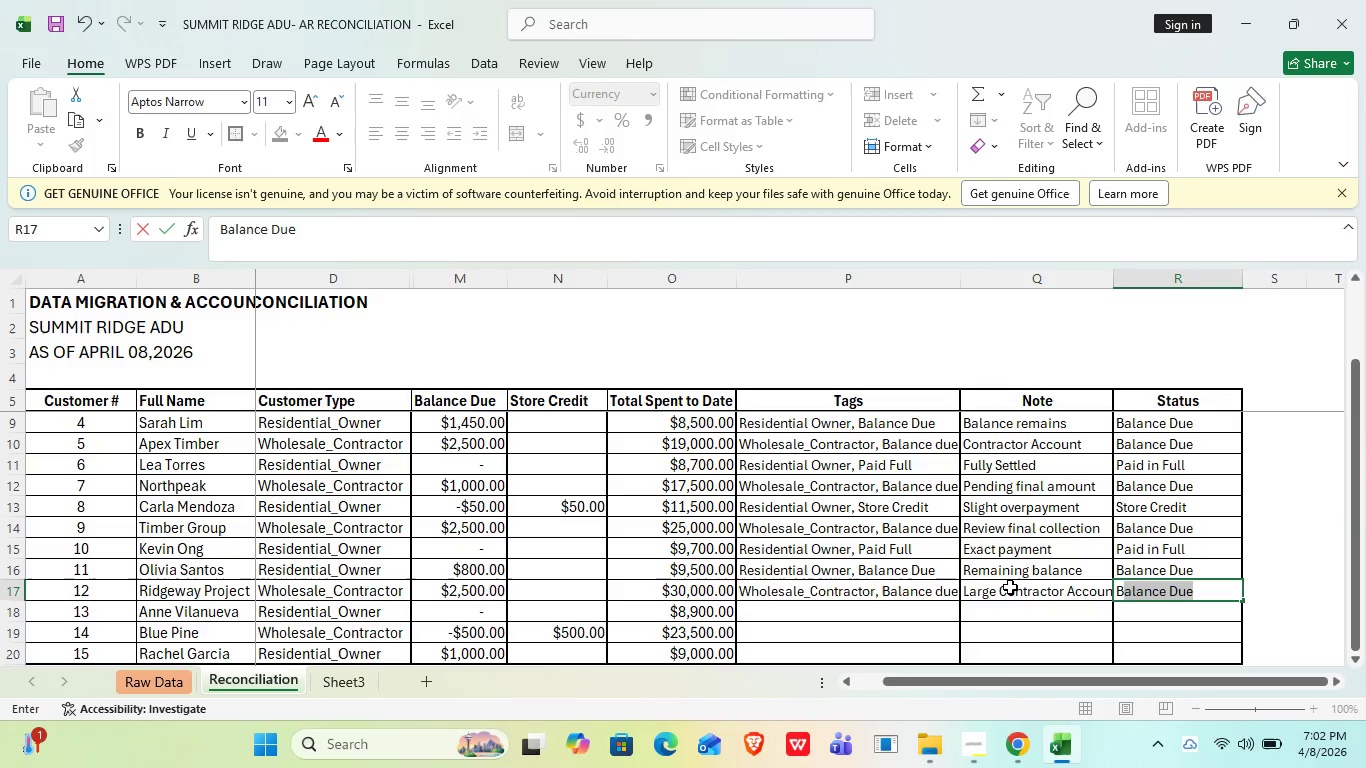 
key(Enter)
 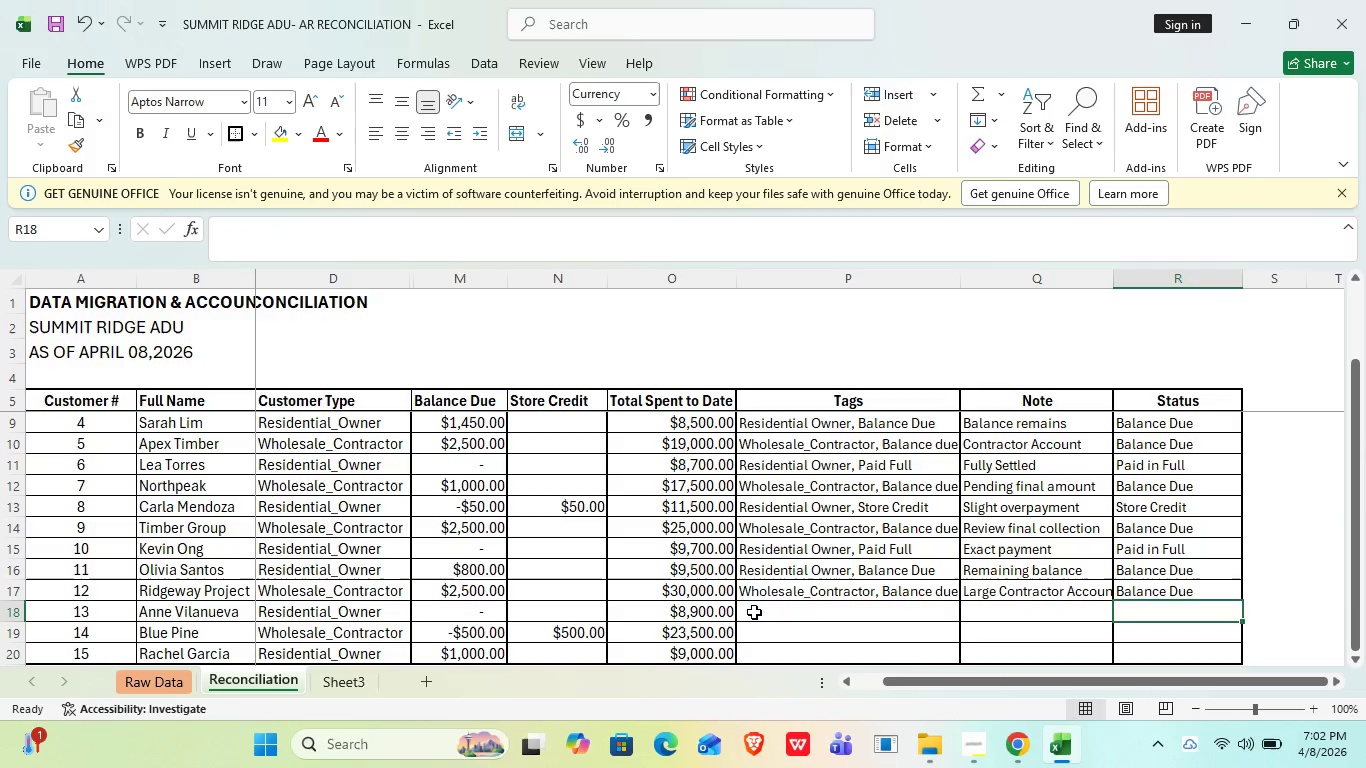 
left_click([771, 611])
 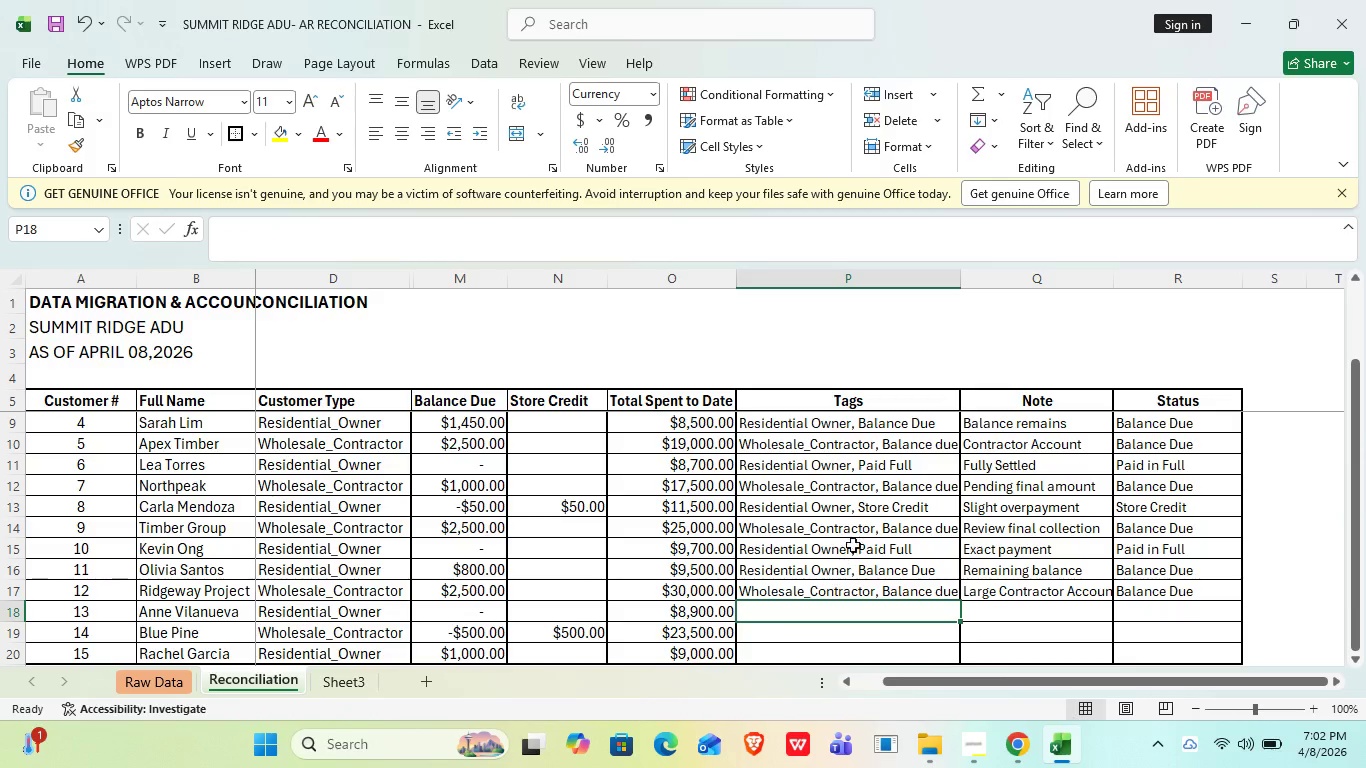 
left_click([863, 507])
 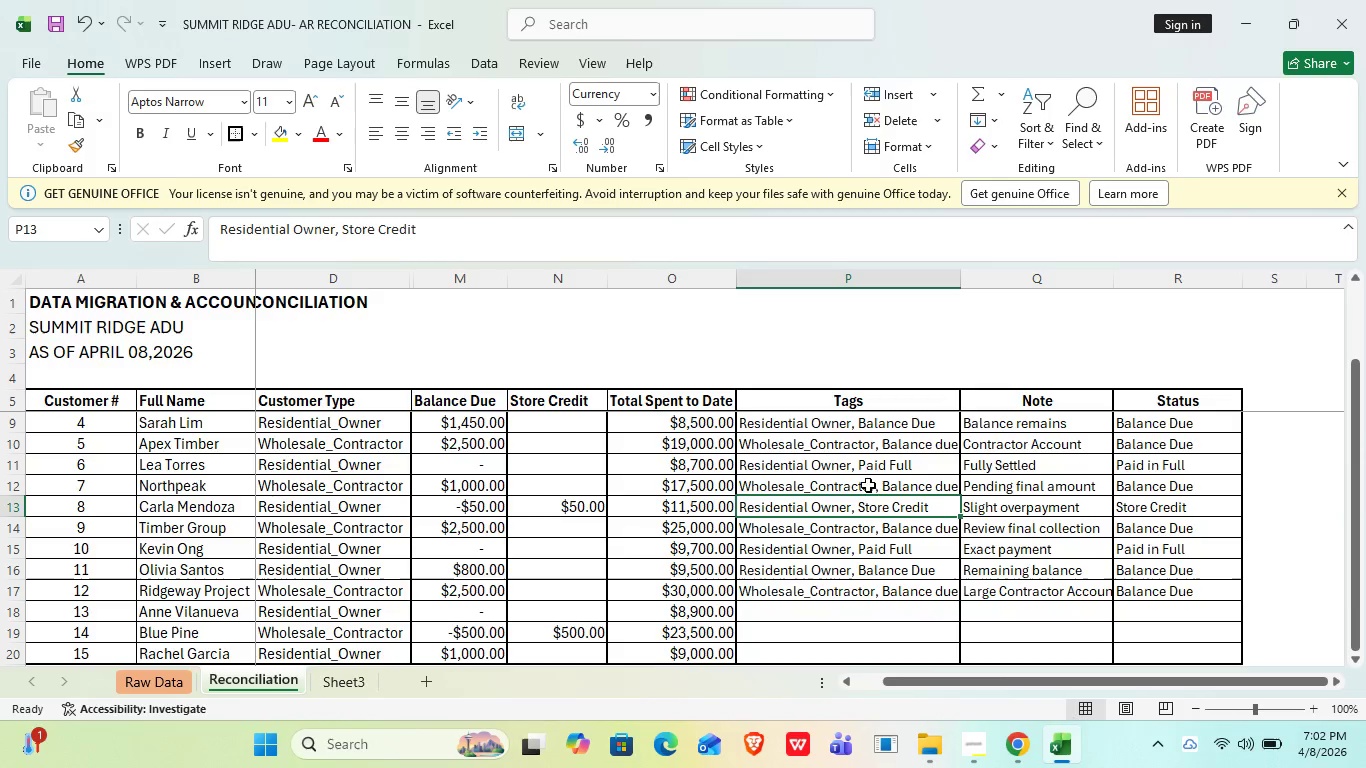 
left_click([872, 459])
 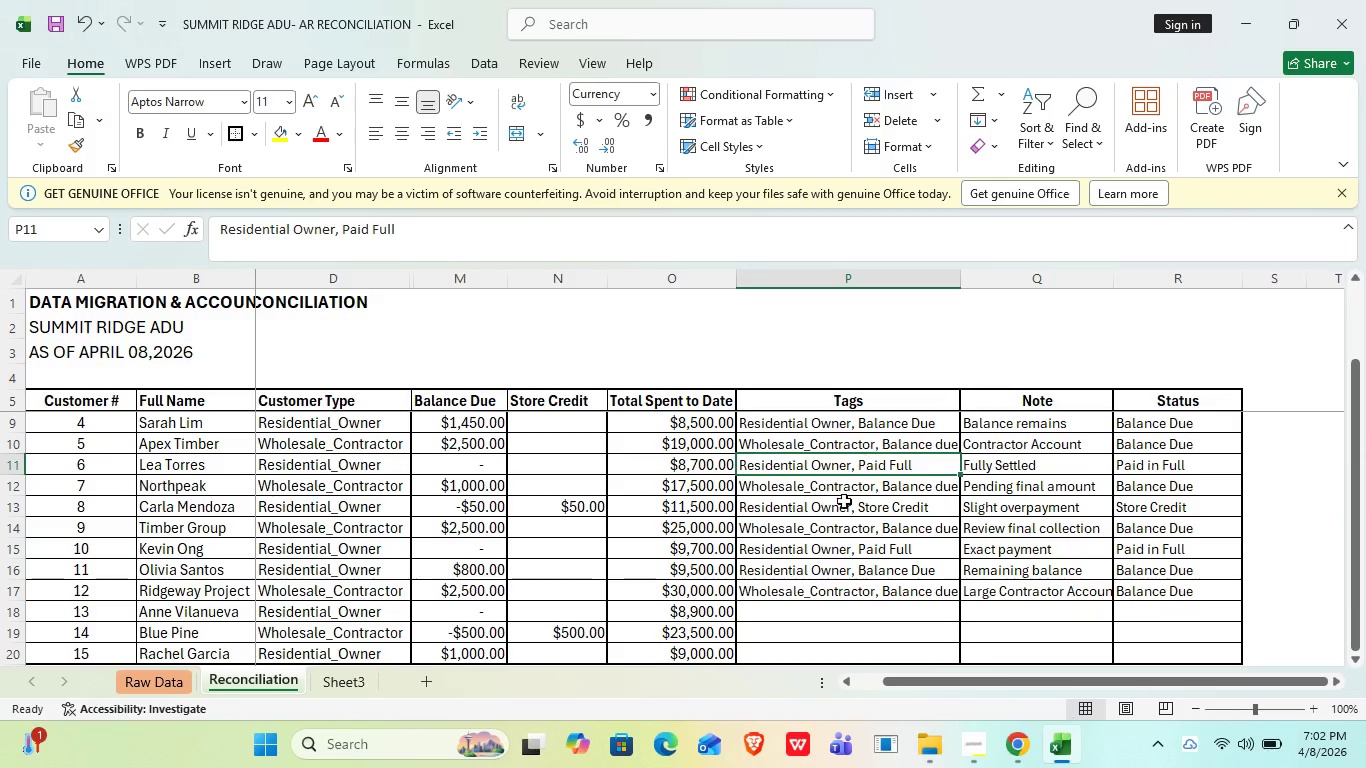 
key(Control+C)
 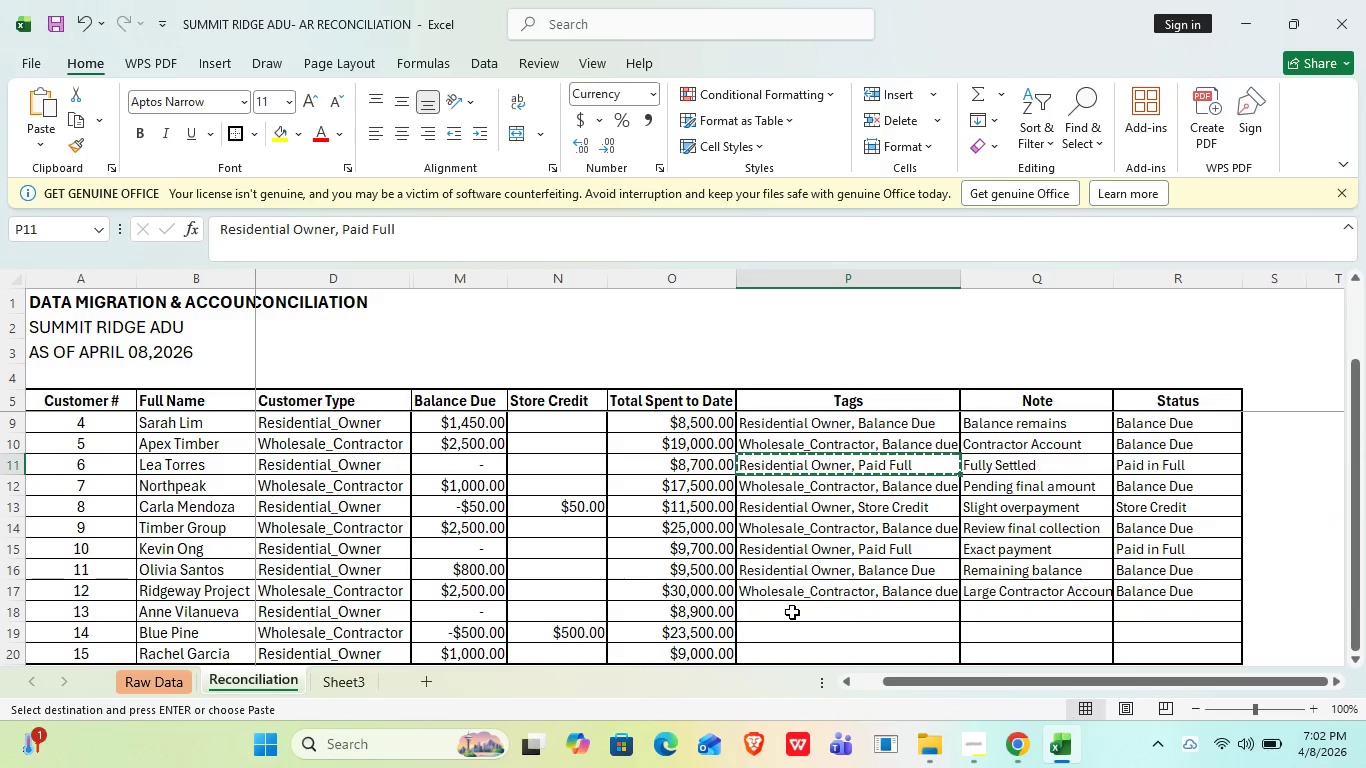 
left_click([792, 612])
 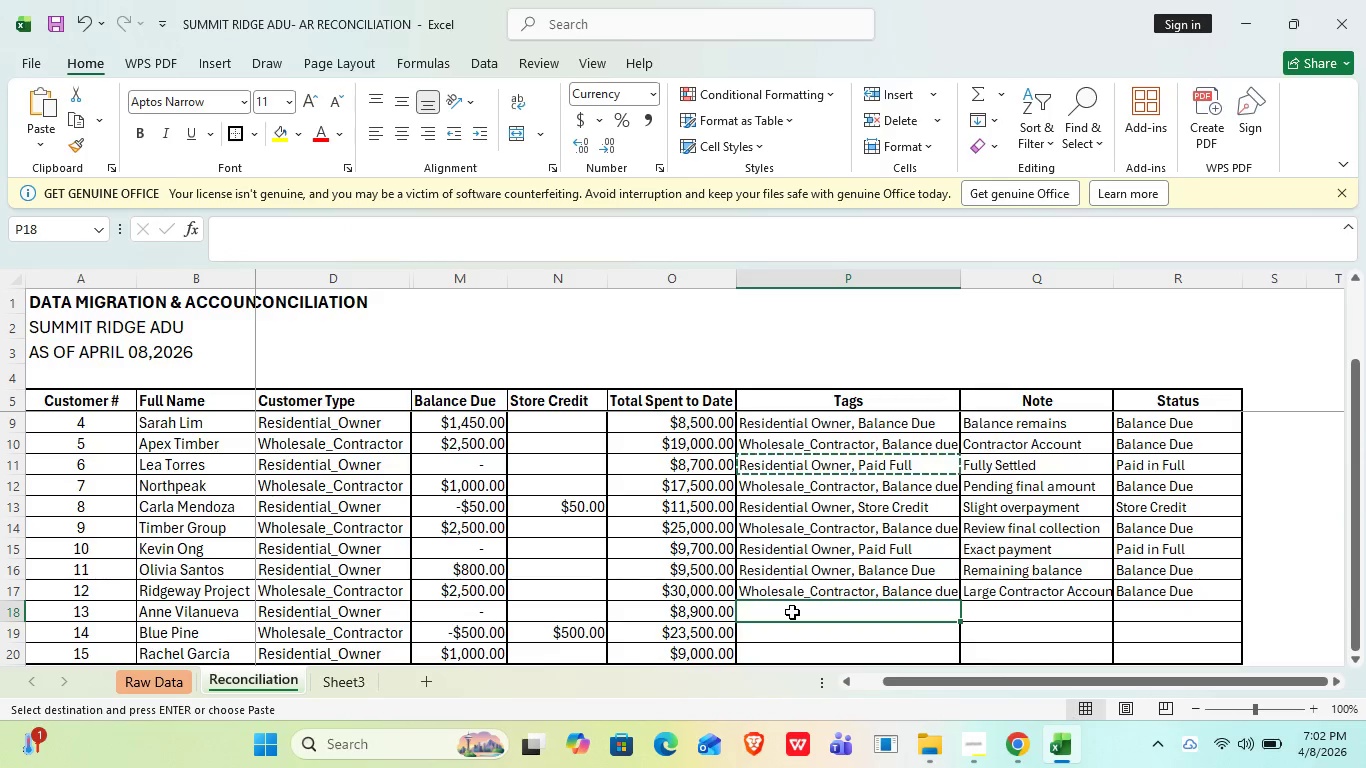 
key(Control+V)
 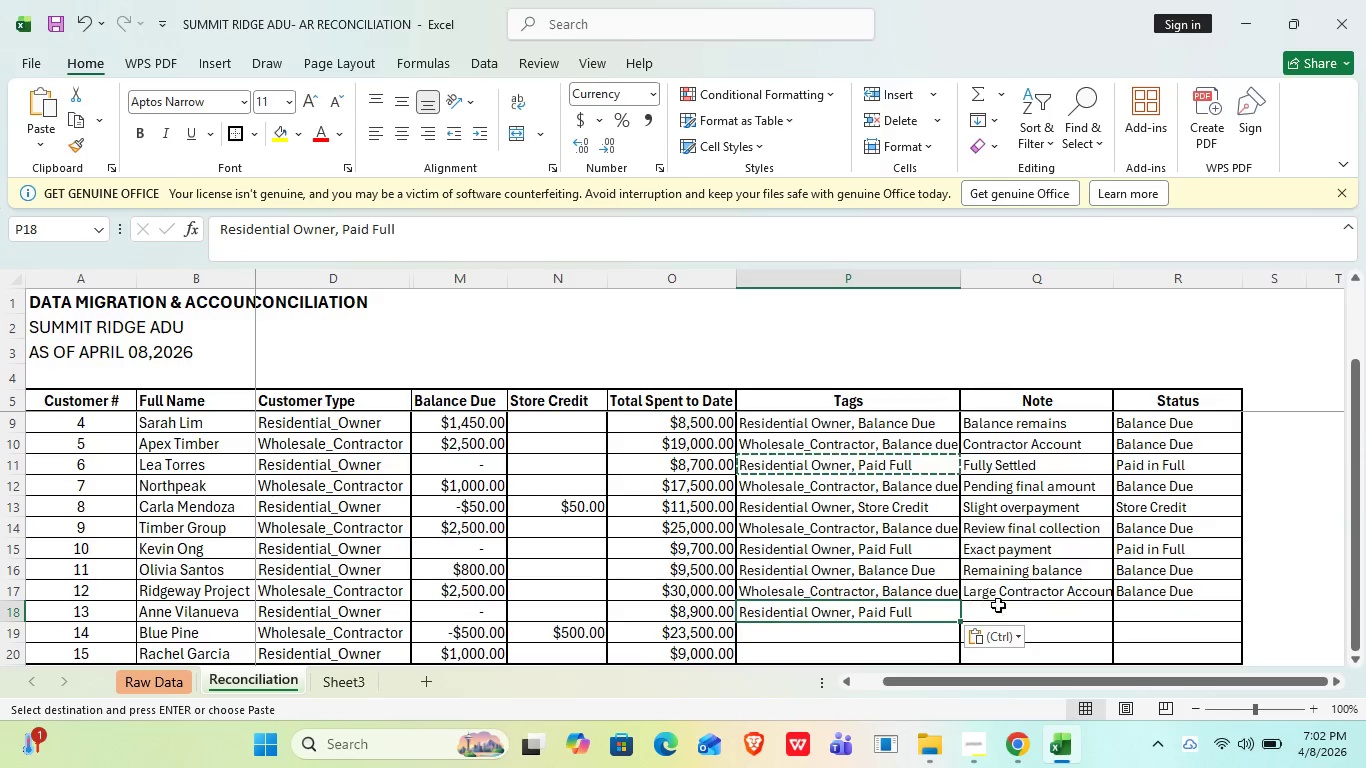 
left_click([1000, 605])
 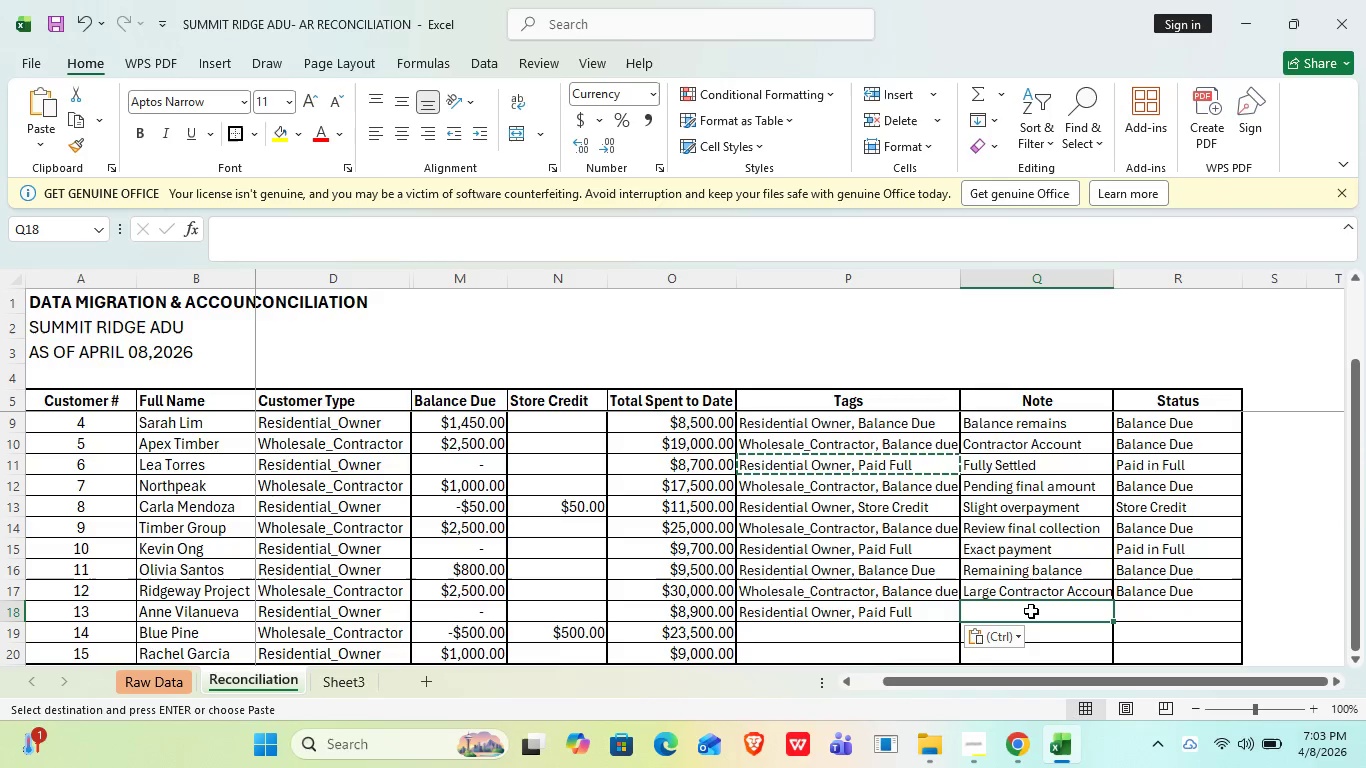 
type(nO DISCREPANCY)
 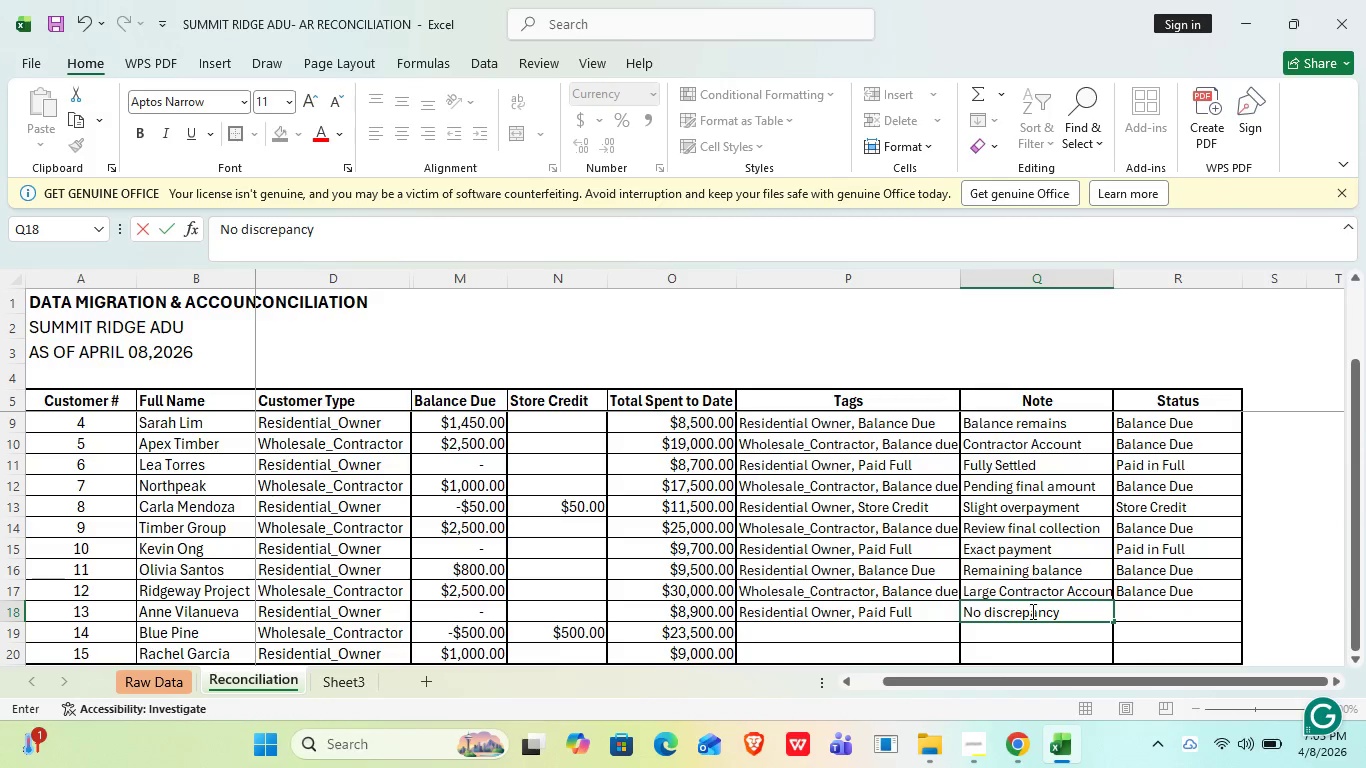 
key(Enter)
 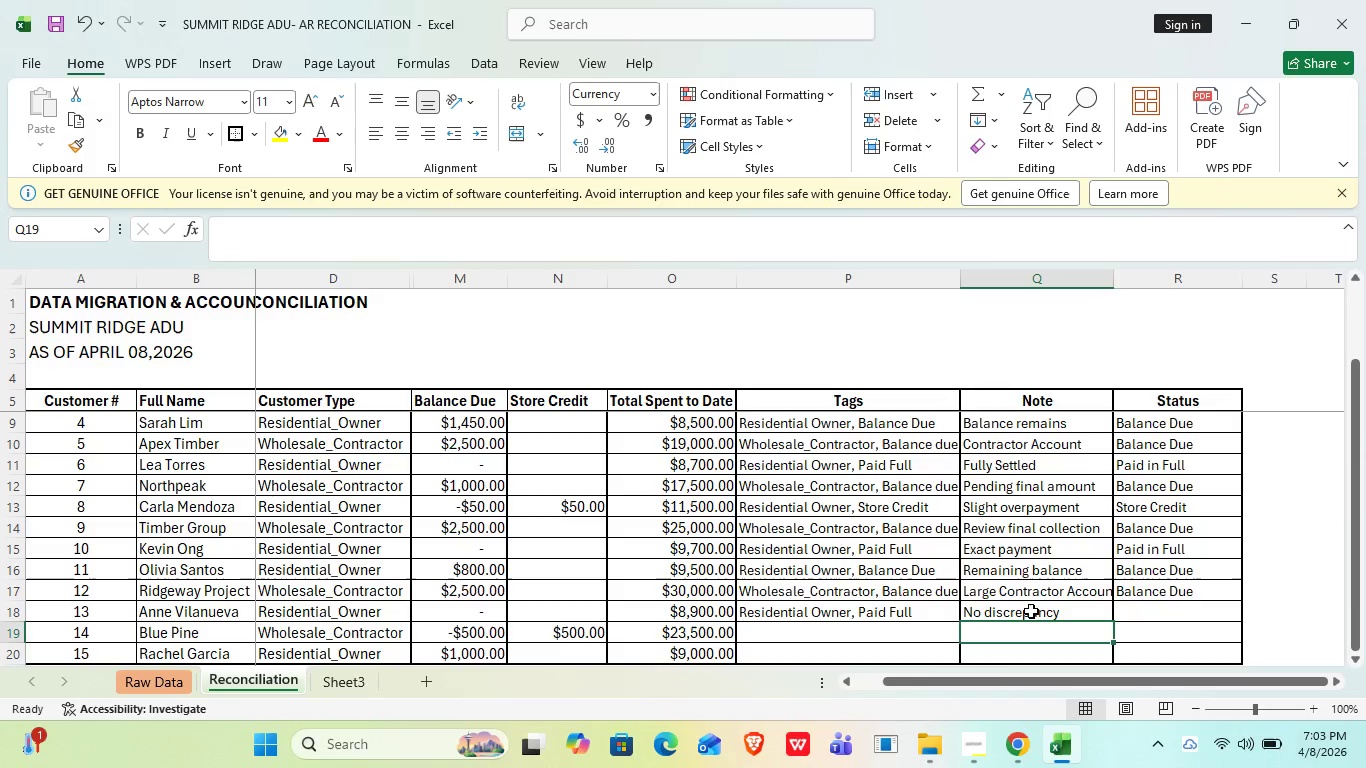 
key(ArrowUp)
 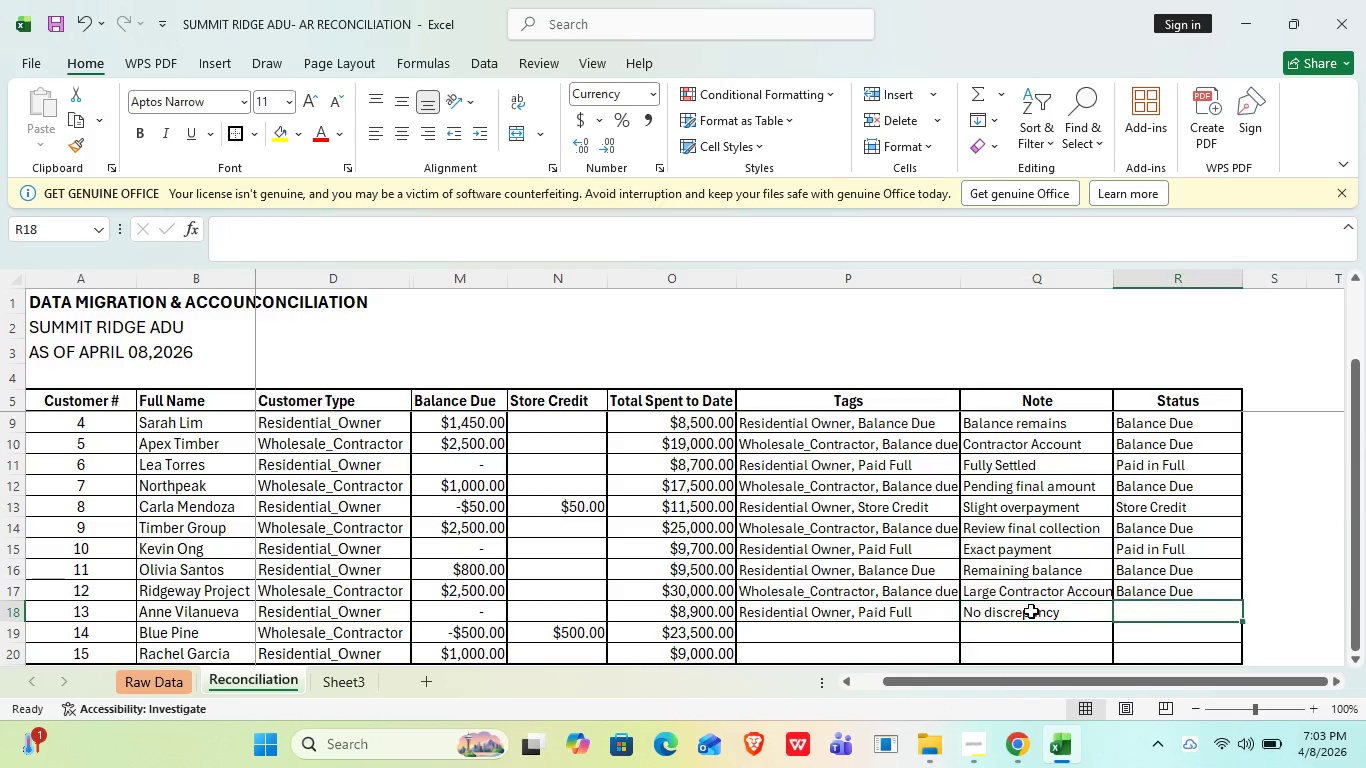 
key(ArrowRight)
 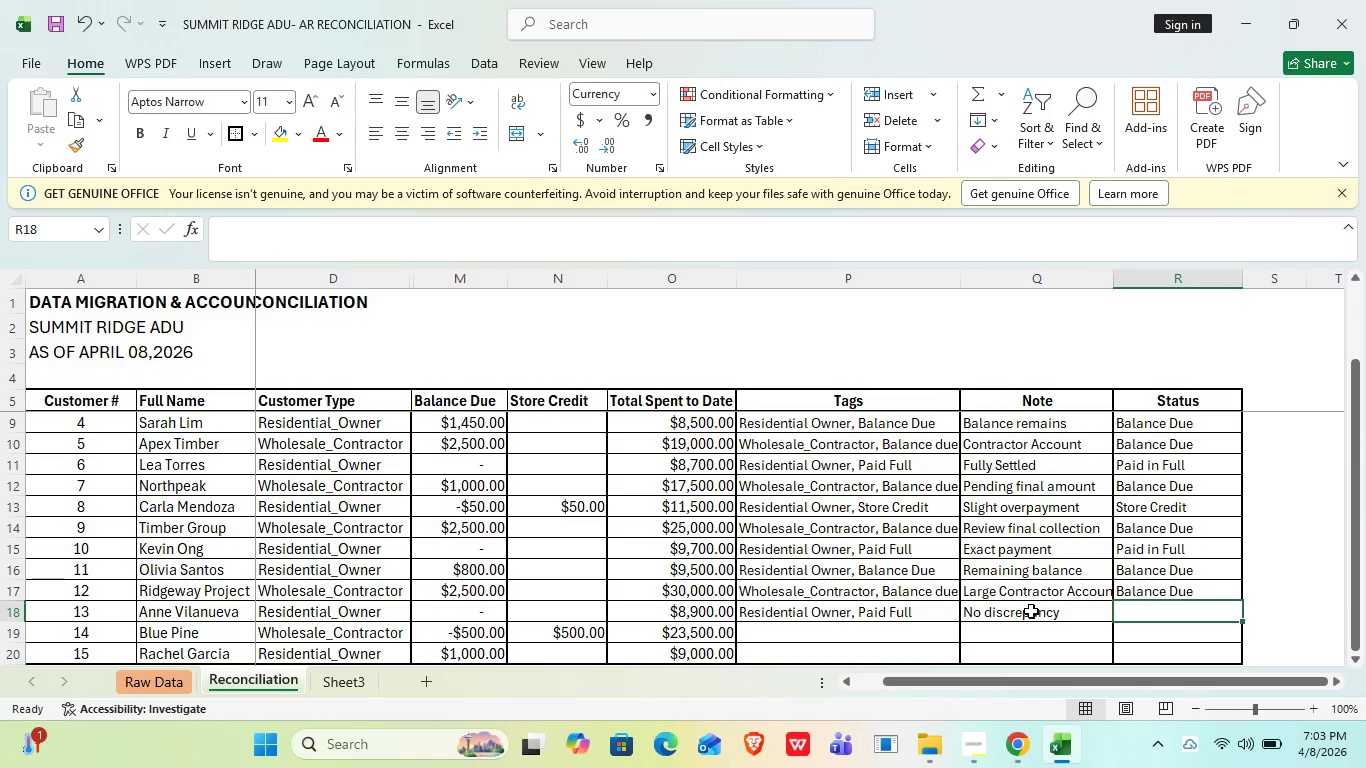 
key(CapsLock)
 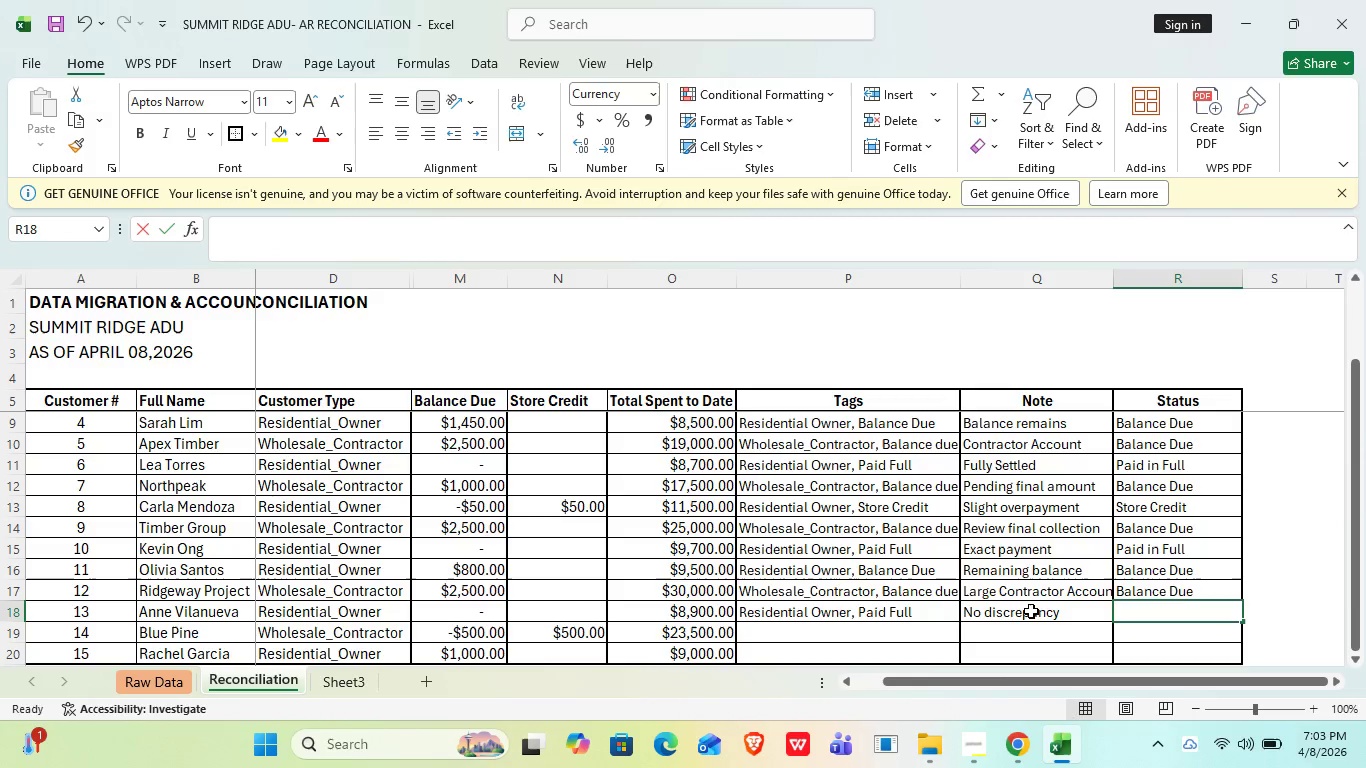 
key(P)
 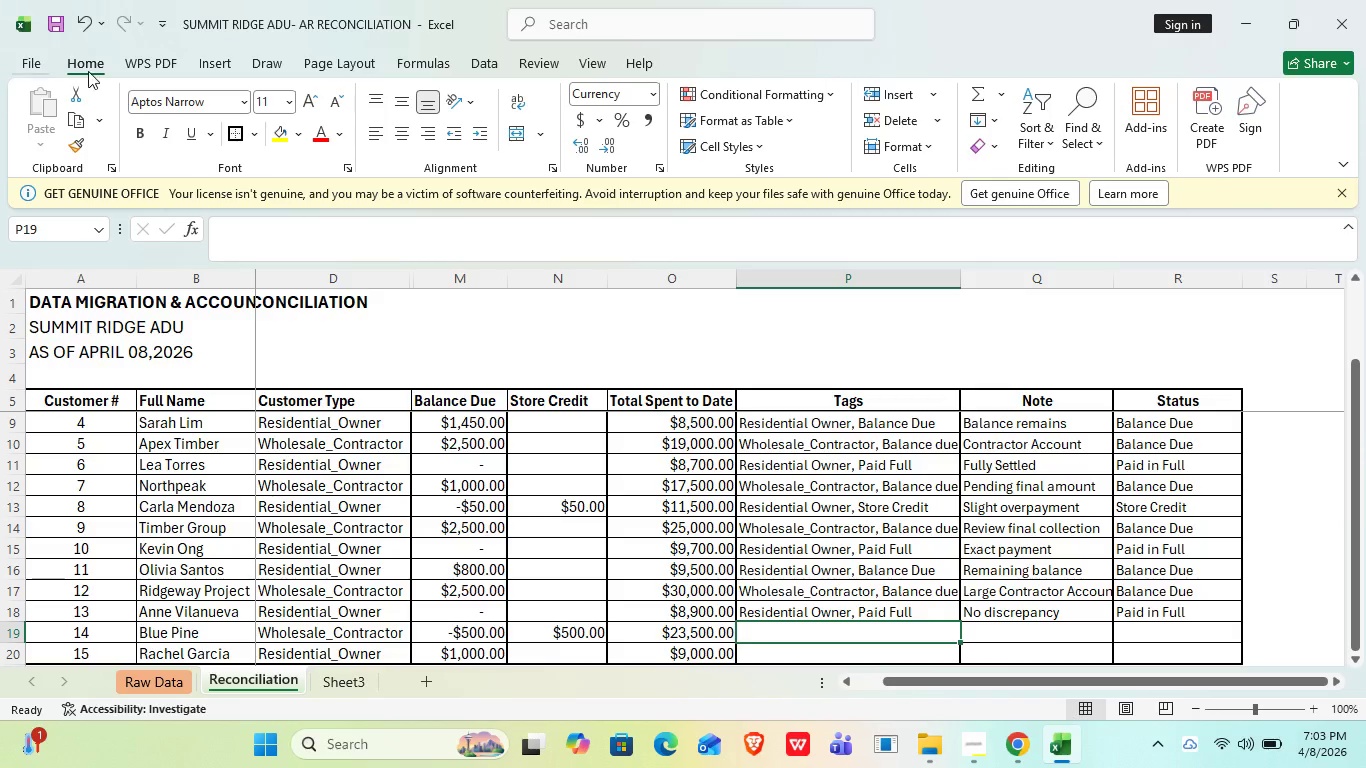 
wait(16.42)
 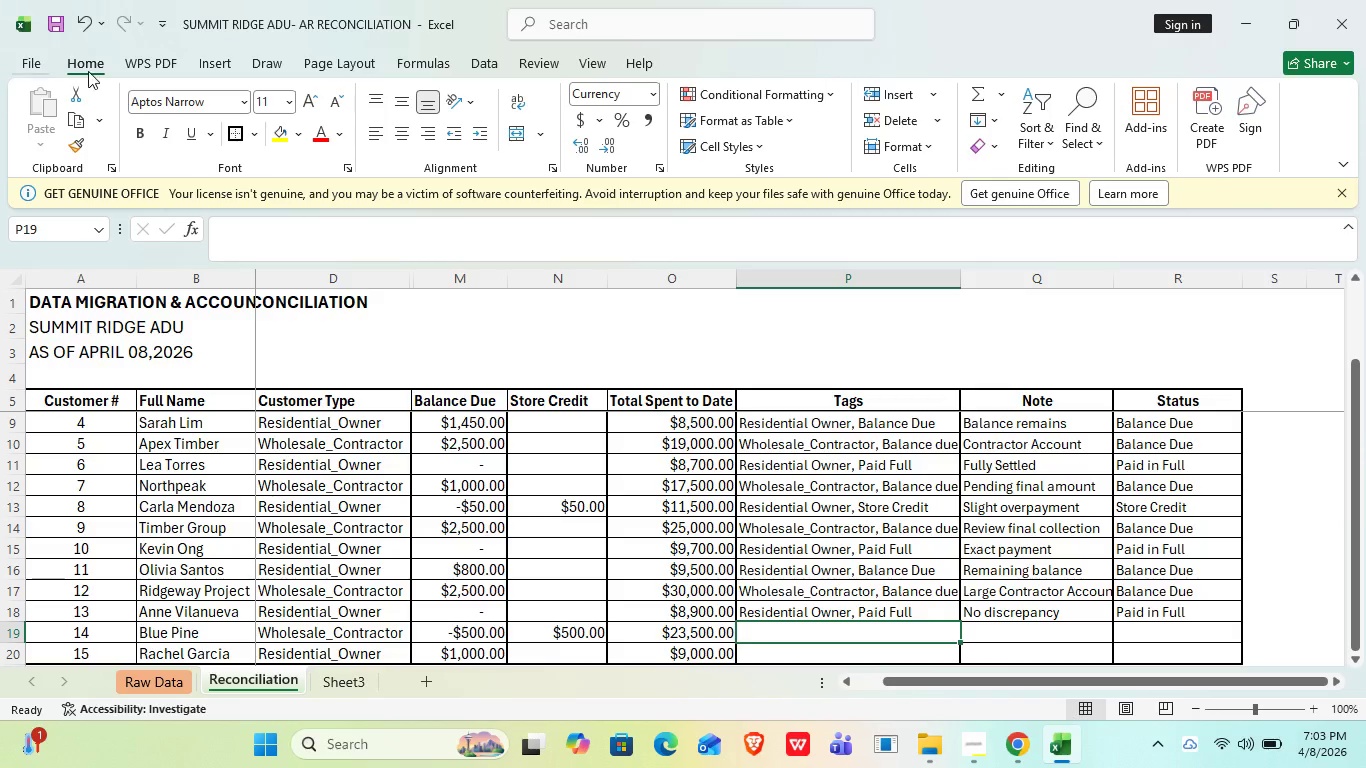 
scroll: coordinate [870, 481], scroll_direction: up, amount: 4.0
 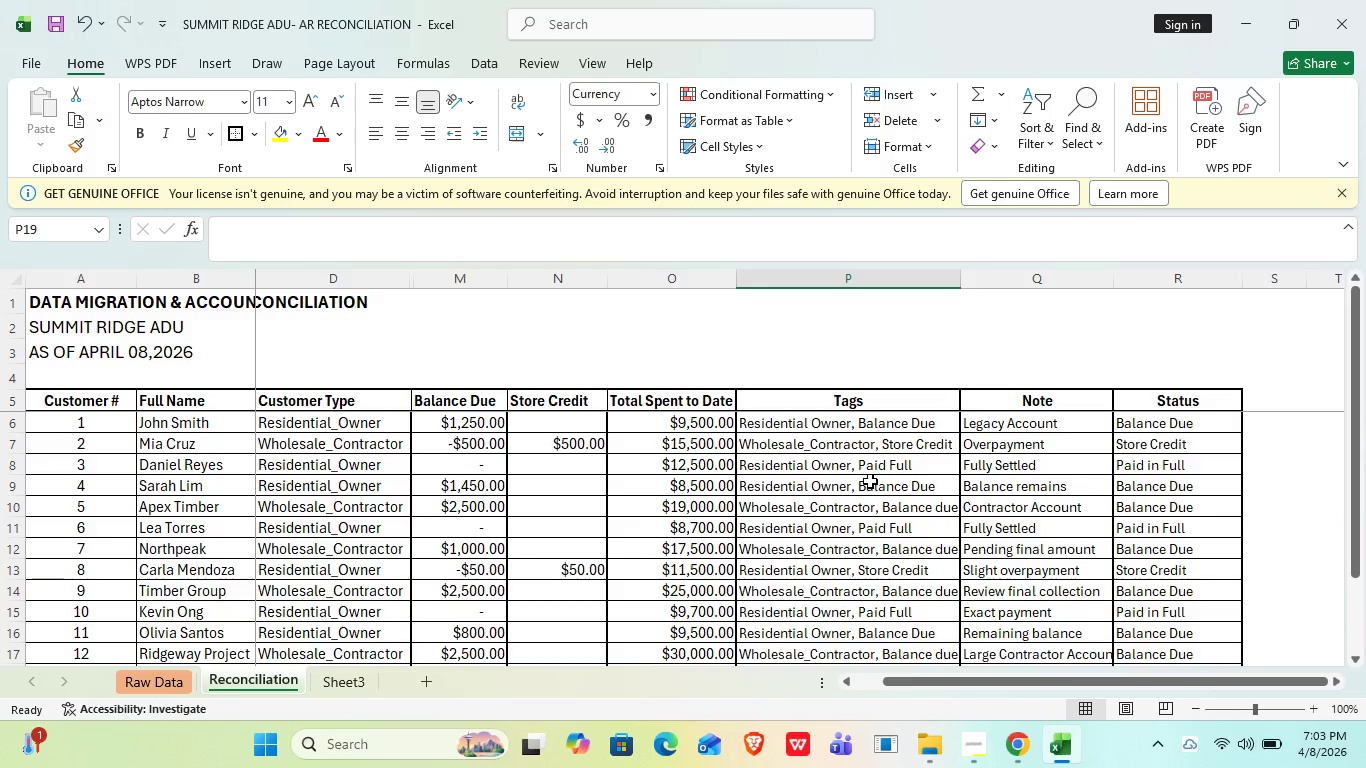 
scroll: coordinate [870, 481], scroll_direction: down, amount: 2.0
 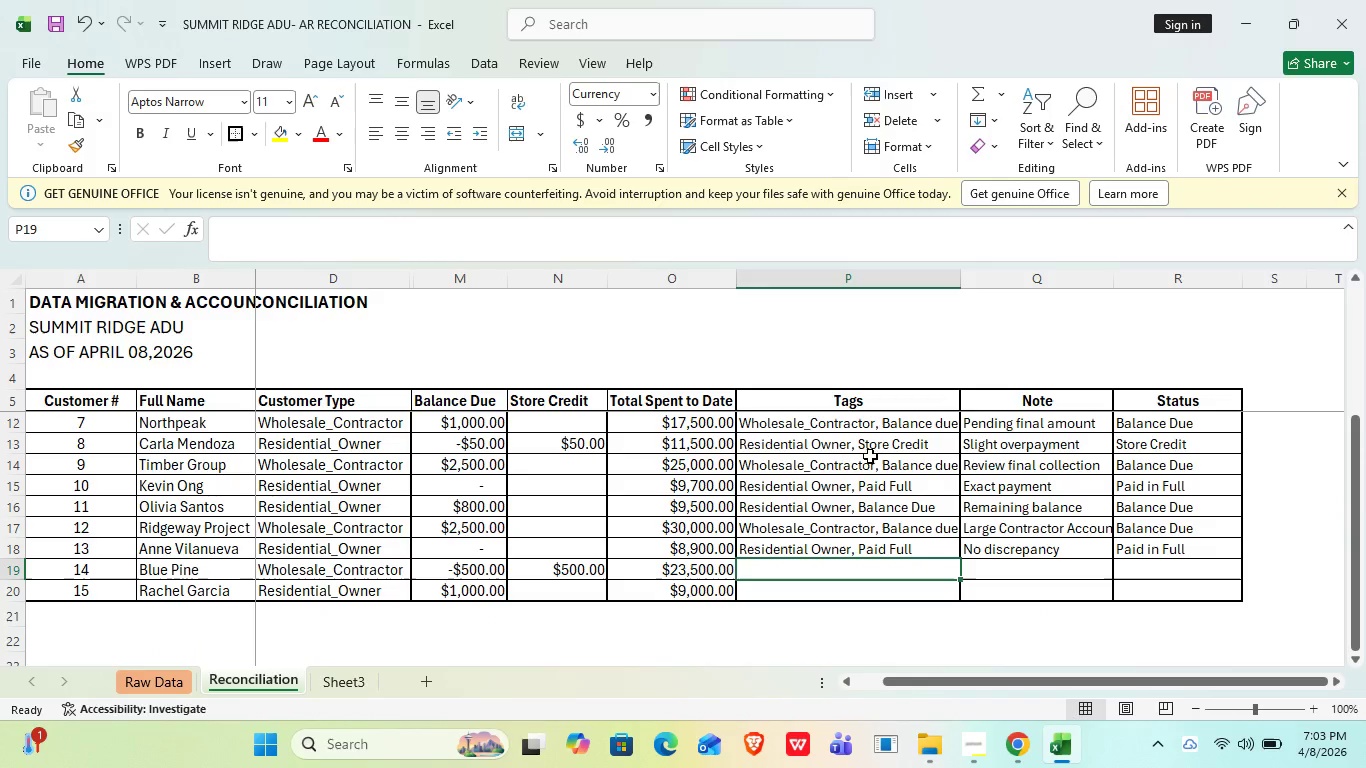 
left_click([867, 465])
 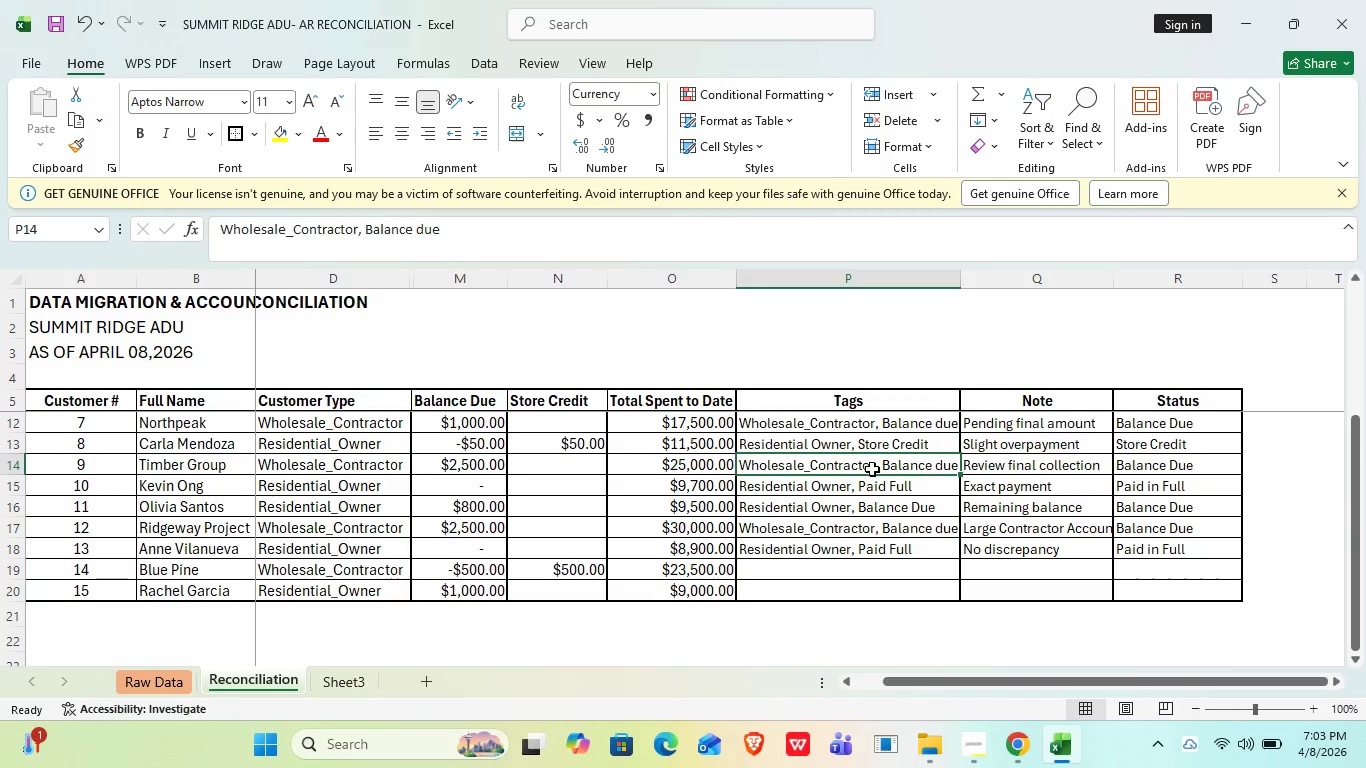 
key(Control+C)
 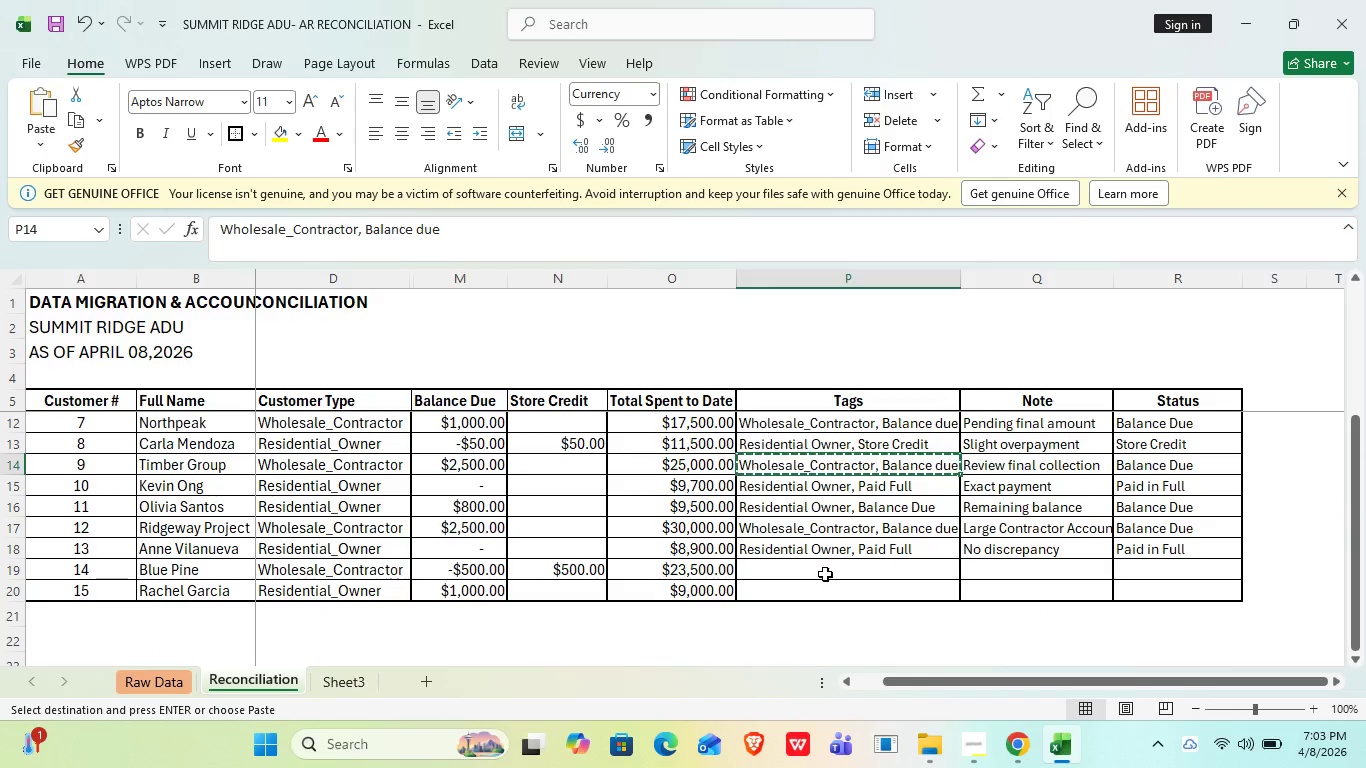 
left_click([825, 574])
 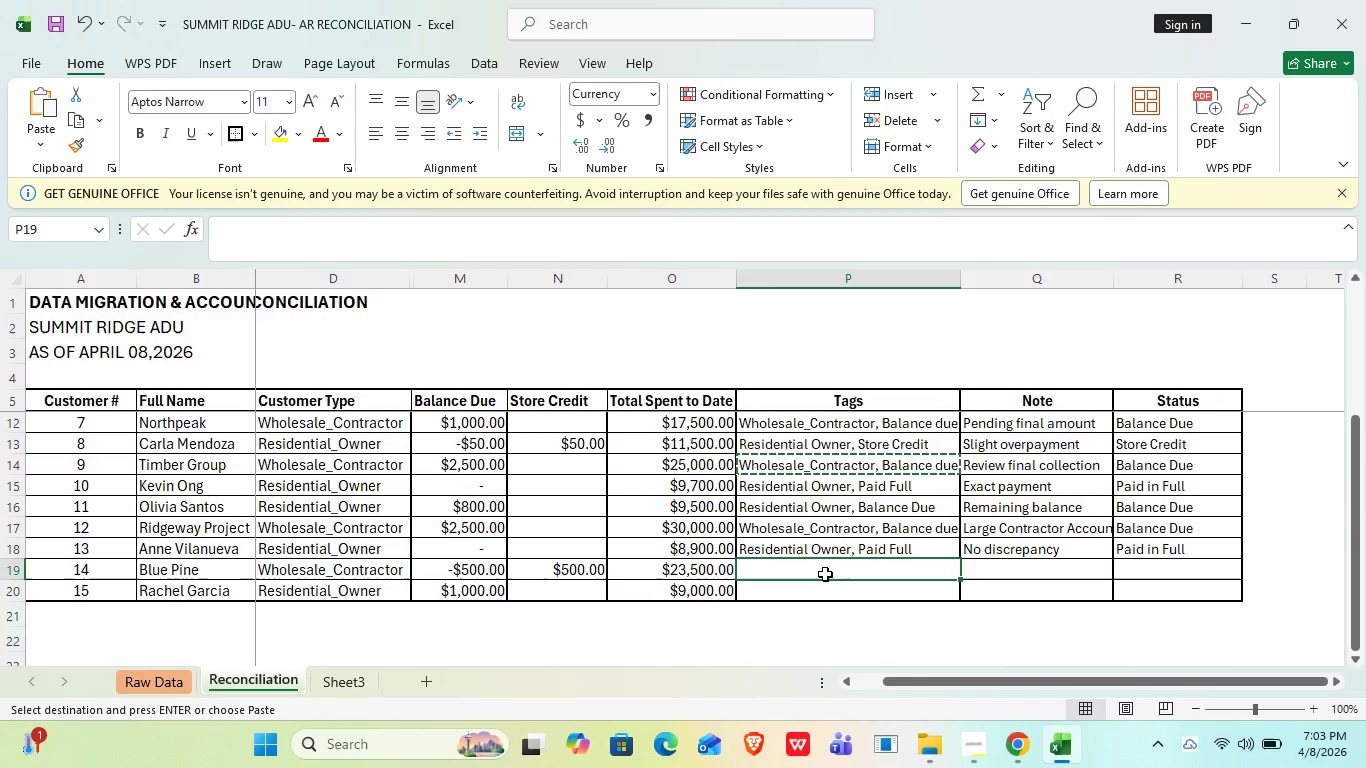 
key(Control+V)
 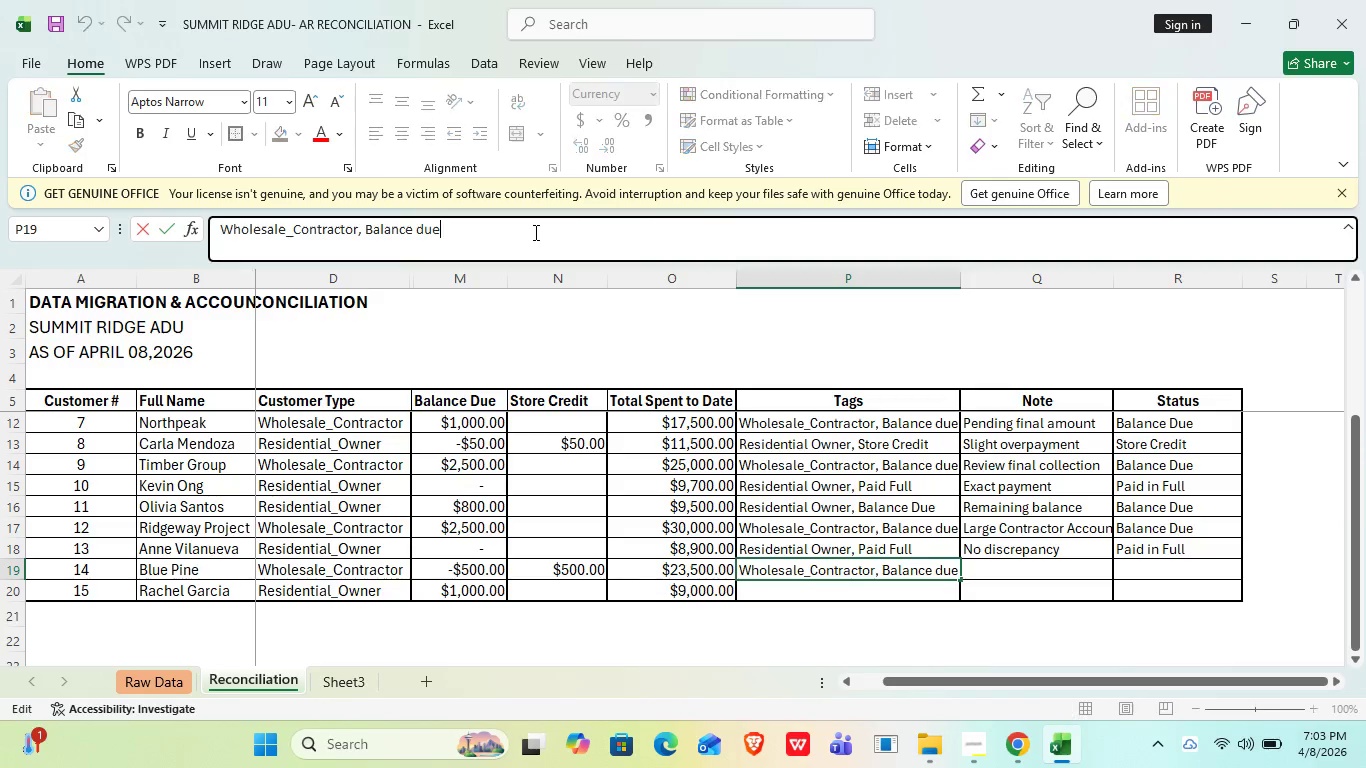 
hold_key(key=Backspace, duration=0.69)
 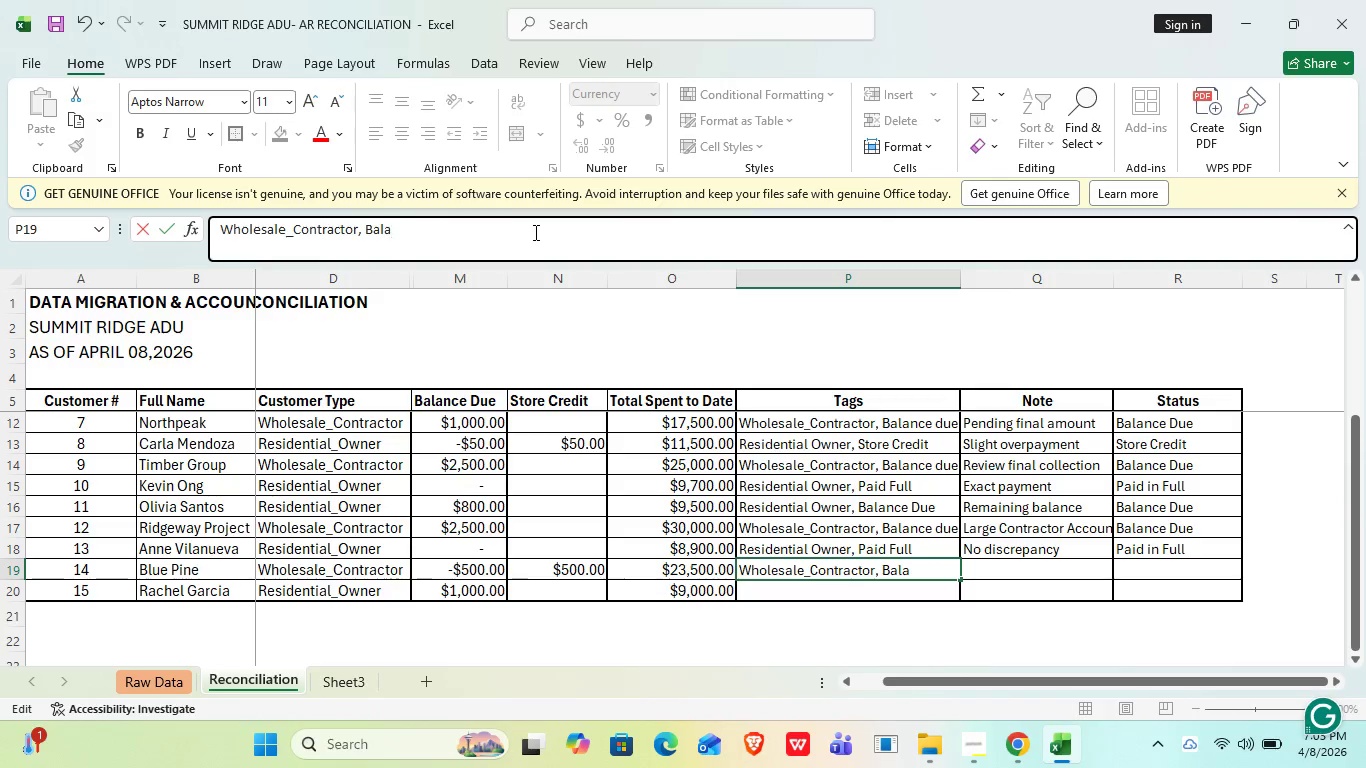 
key(Backspace)
key(Backspace)
key(Backspace)
key(Backspace)
type(Store )
 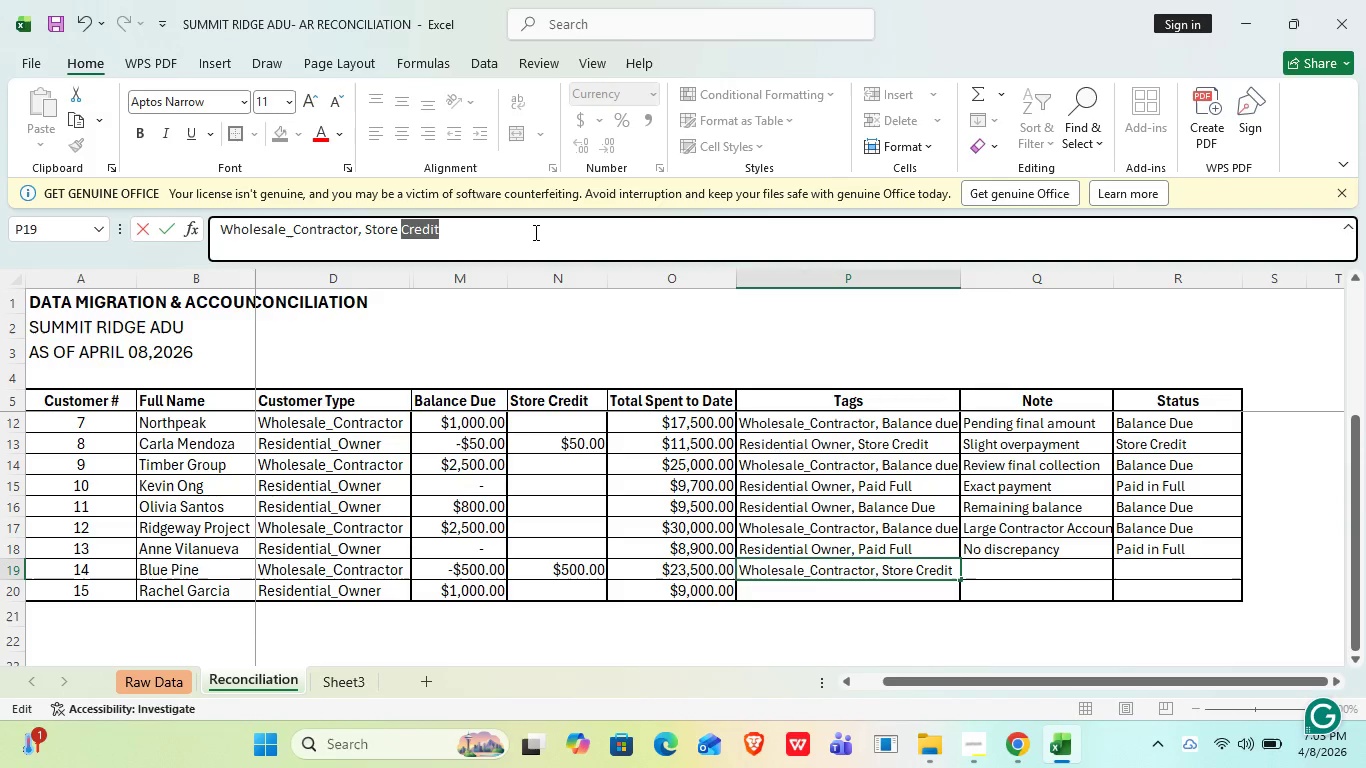 
key(Enter)
 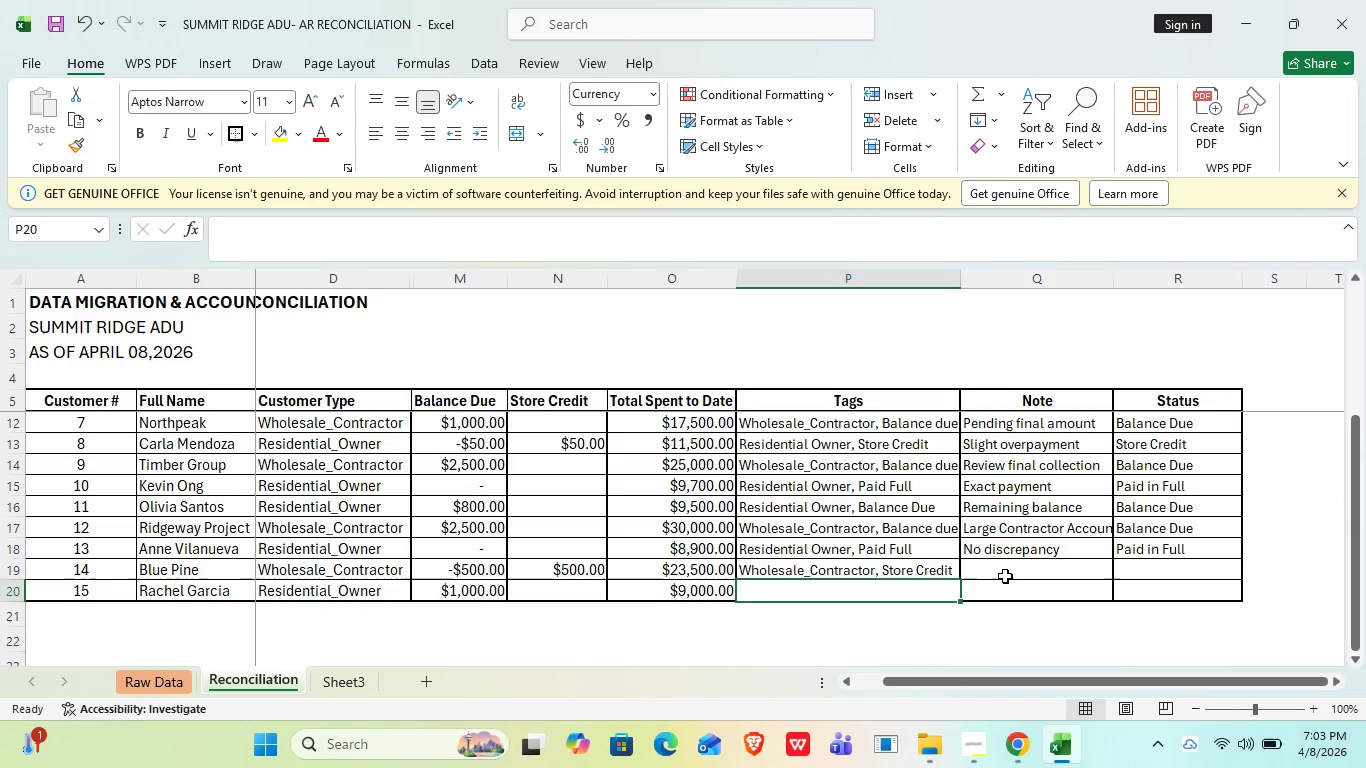 
left_click([1008, 569])
 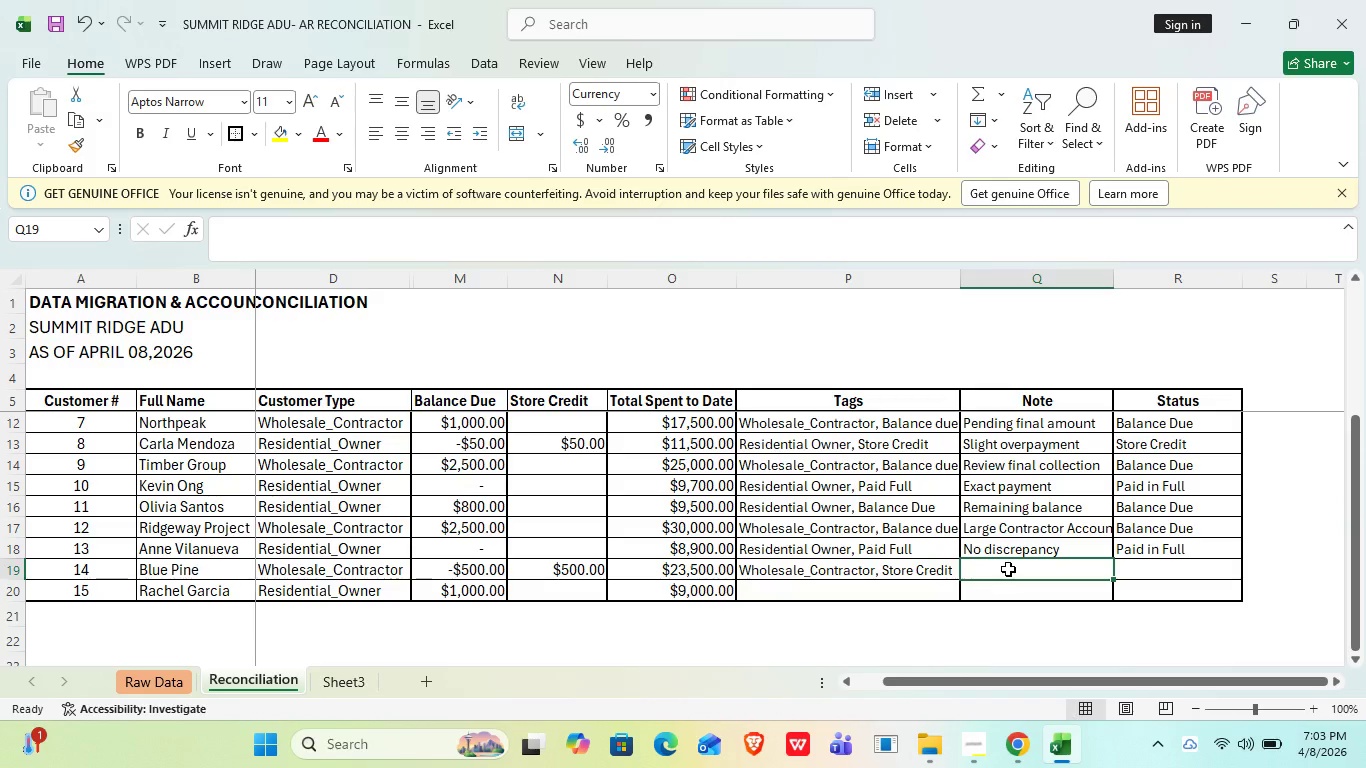 
type(Overpaid by 500)
key(Backspace)
key(Backspace)
key(Backspace)
type($500)
 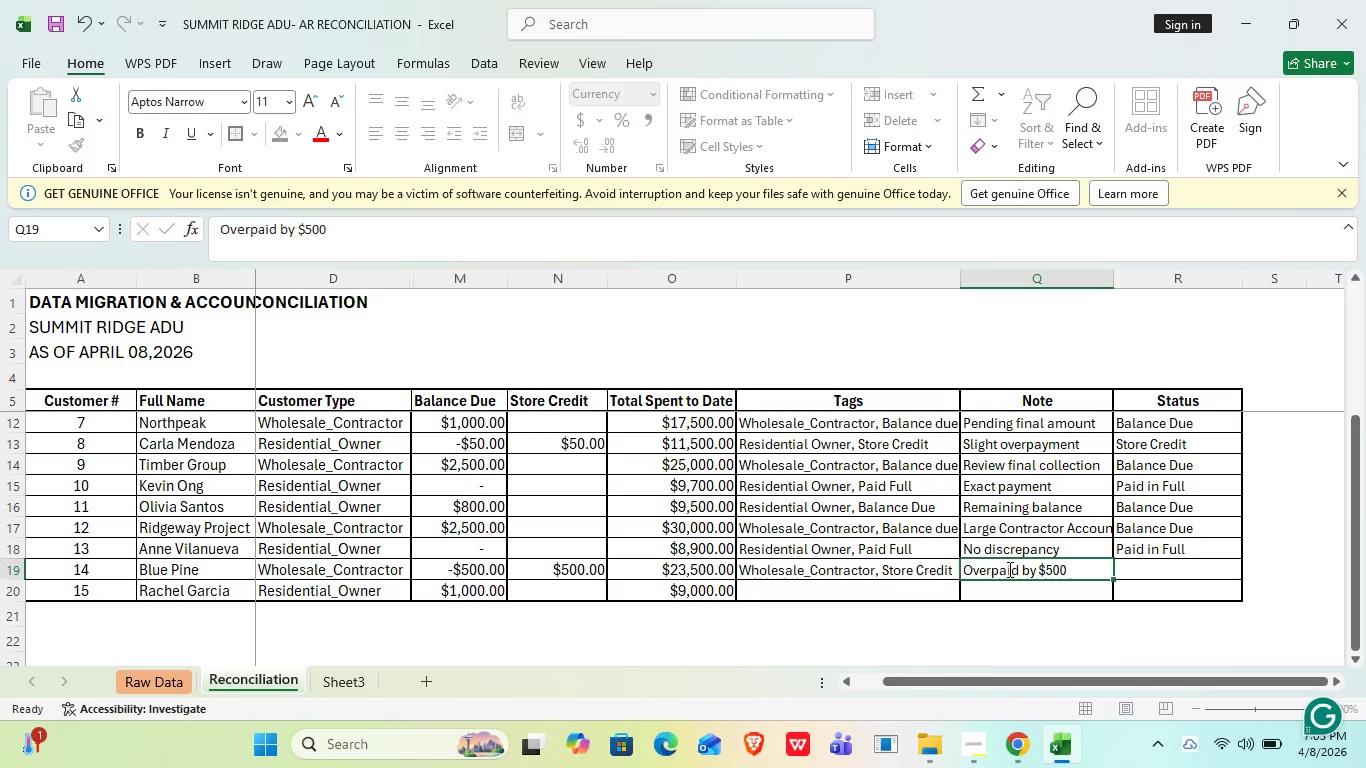 
 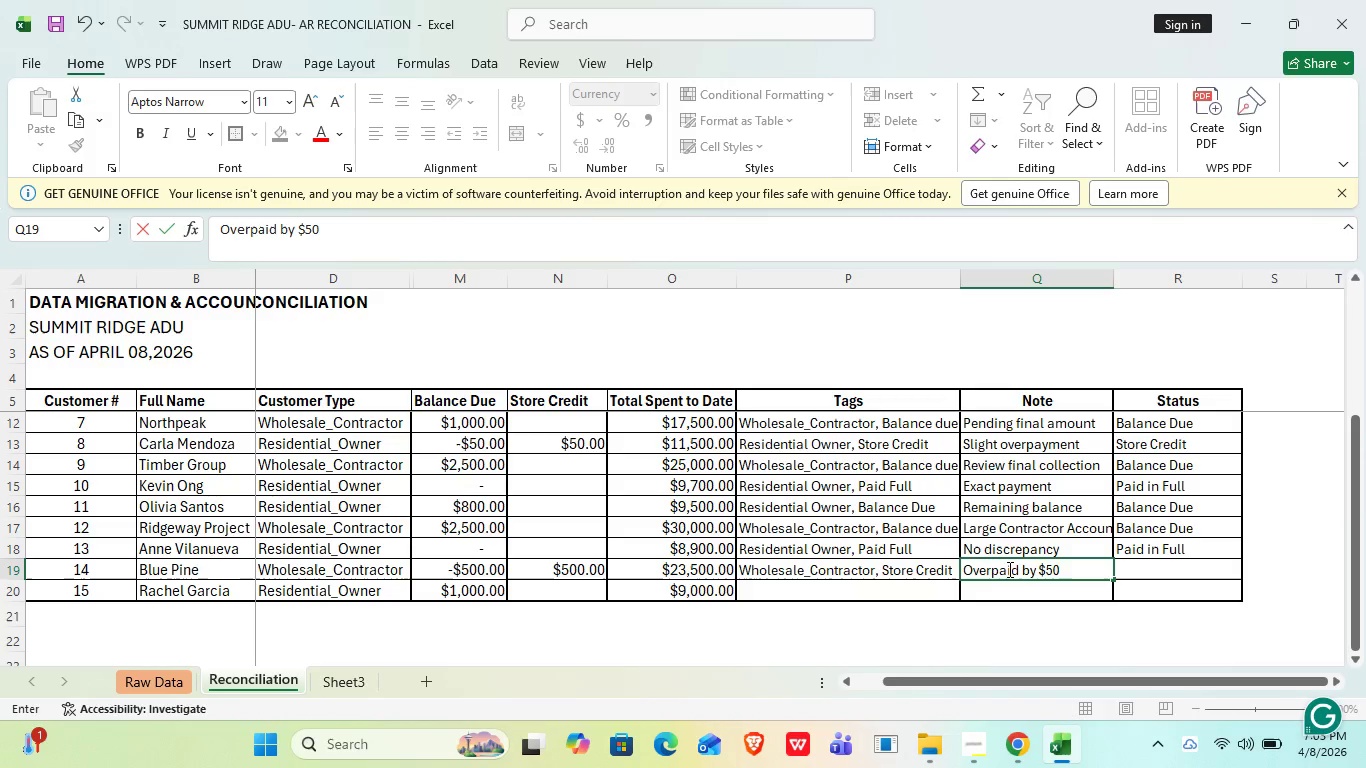 
key(Enter)
 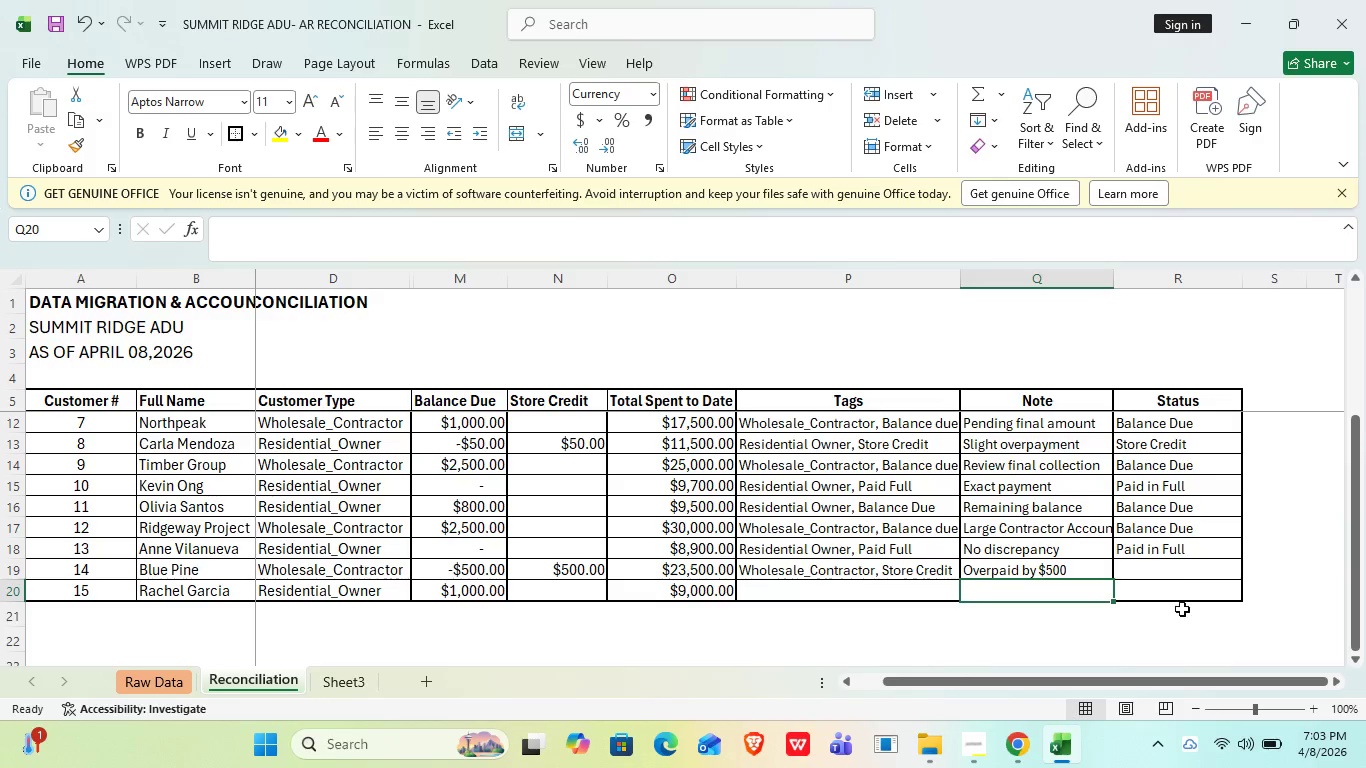 
left_click([1175, 567])
 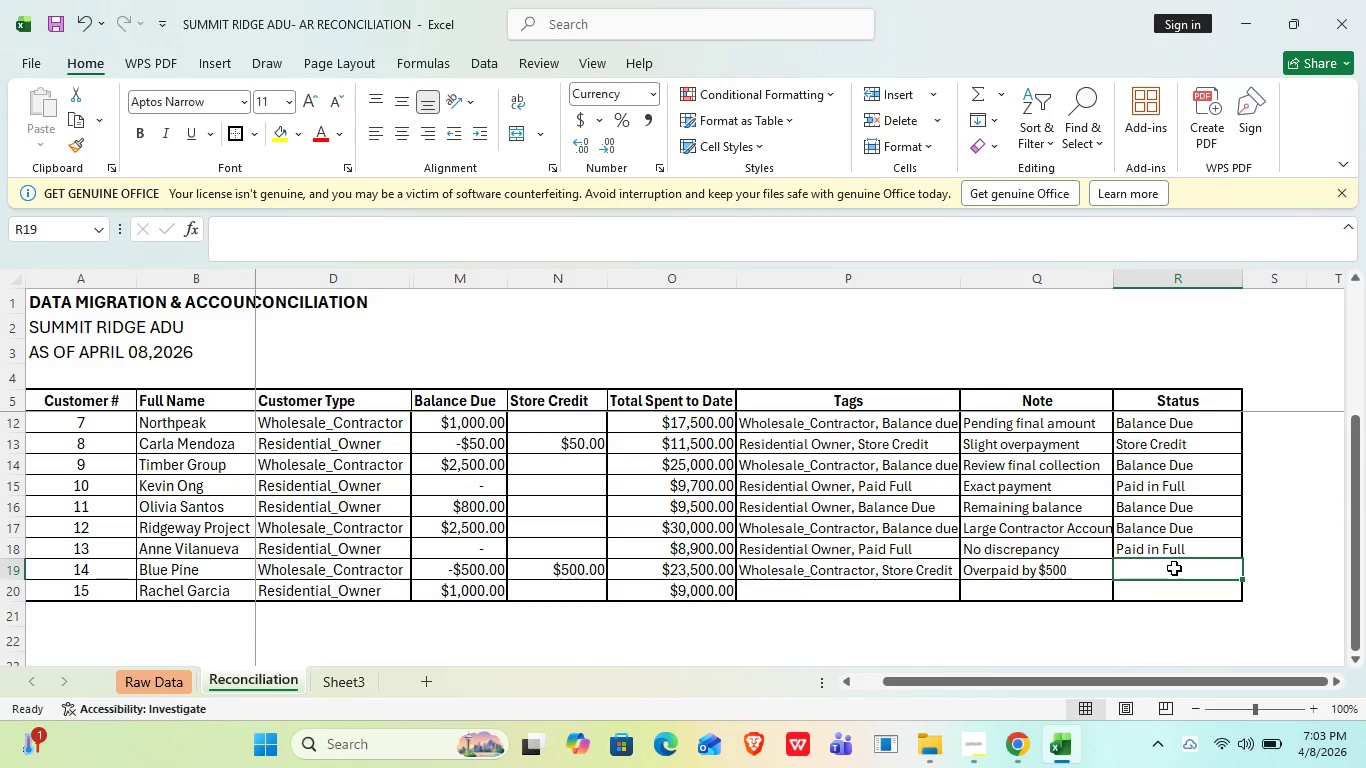 
key(CapsLock)
 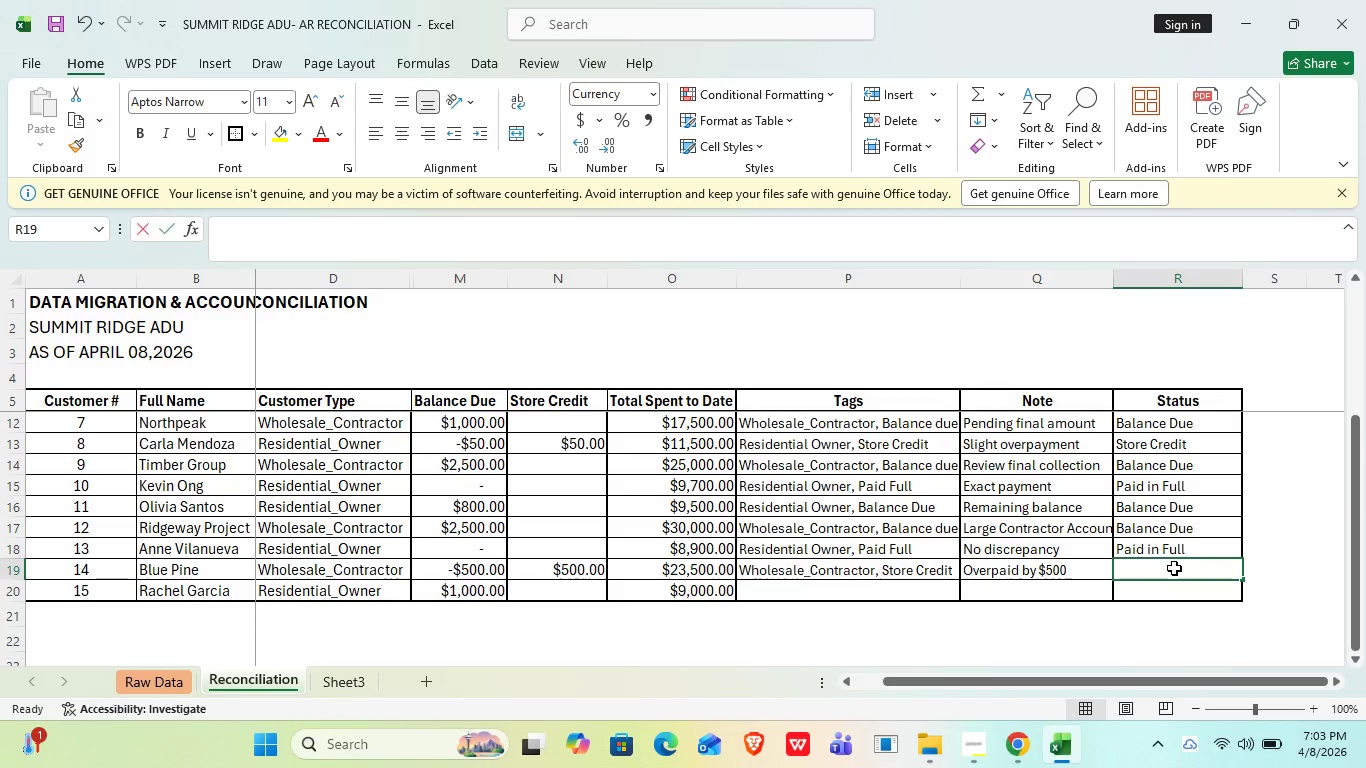 
key(S)
 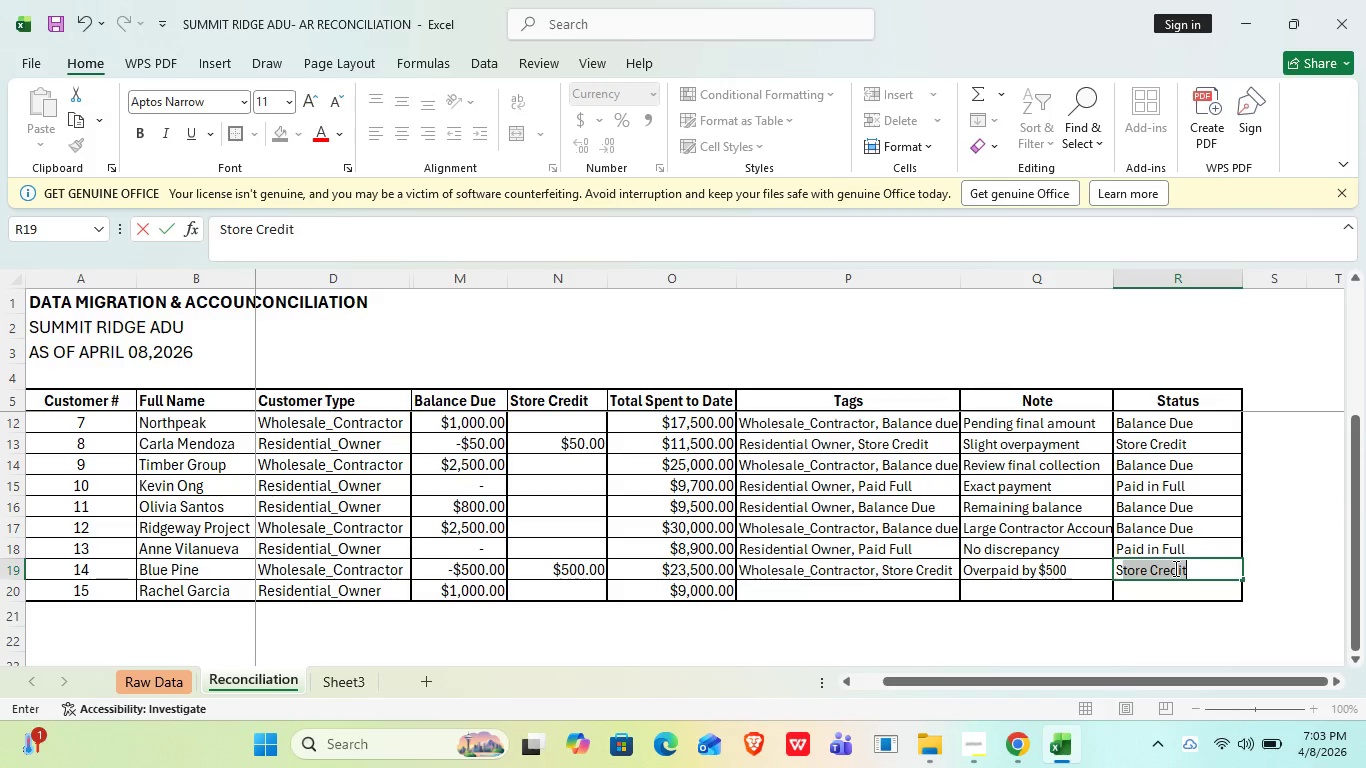 
key(CapsLock)
 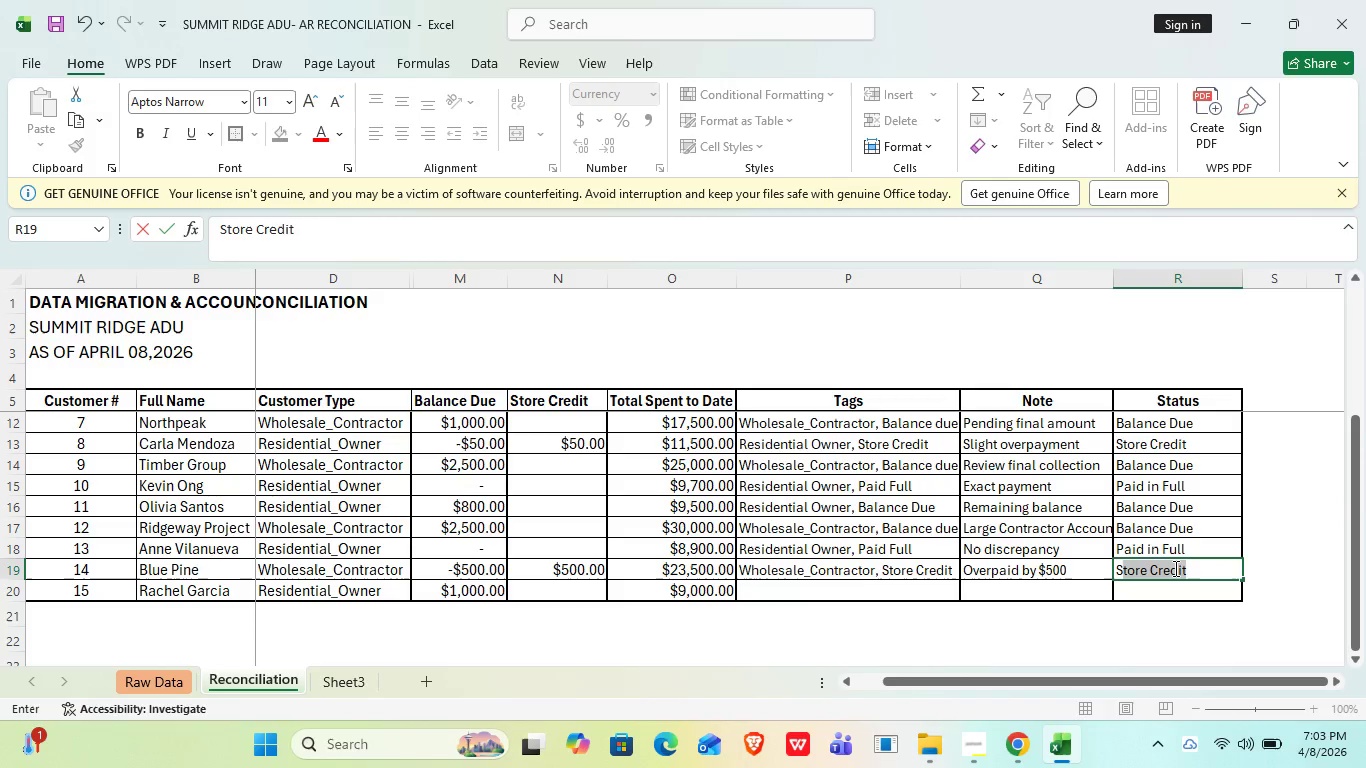 
key(Enter)
 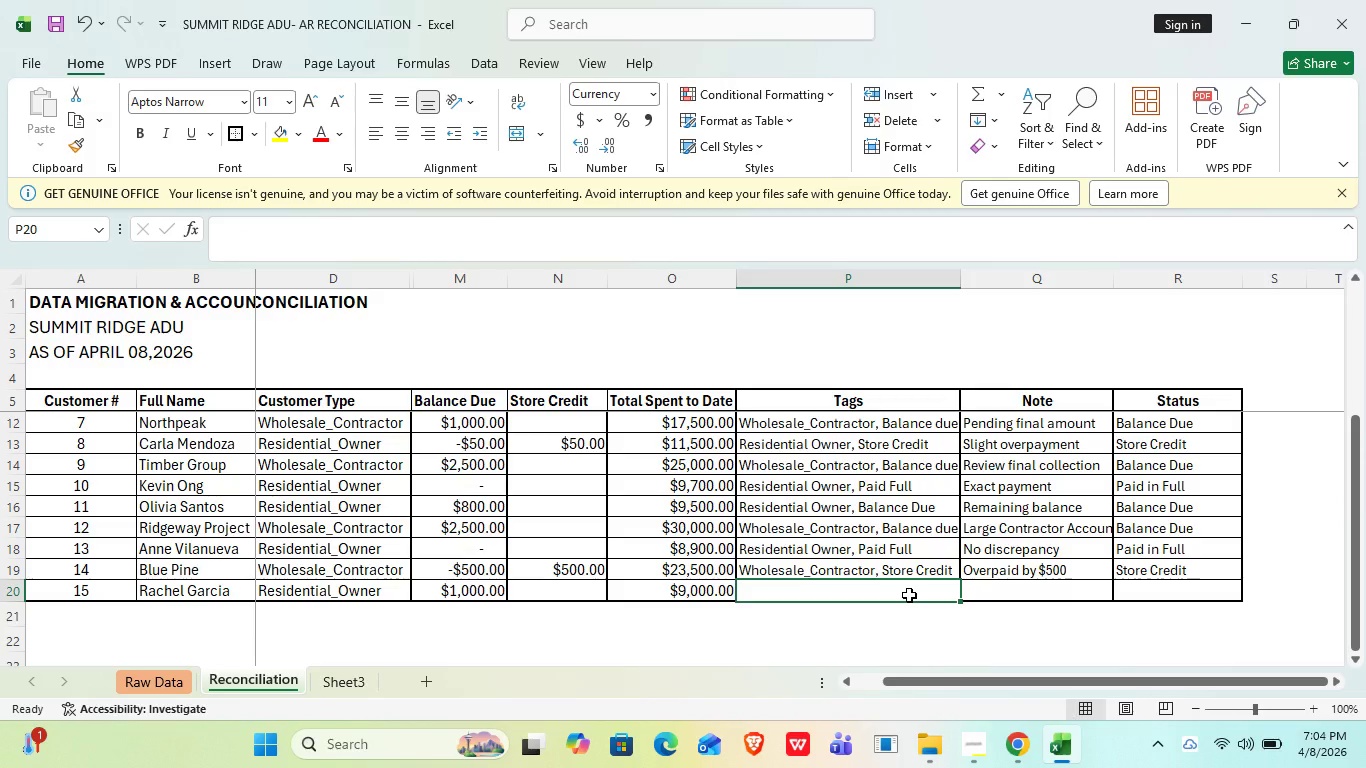 
wait(13.67)
 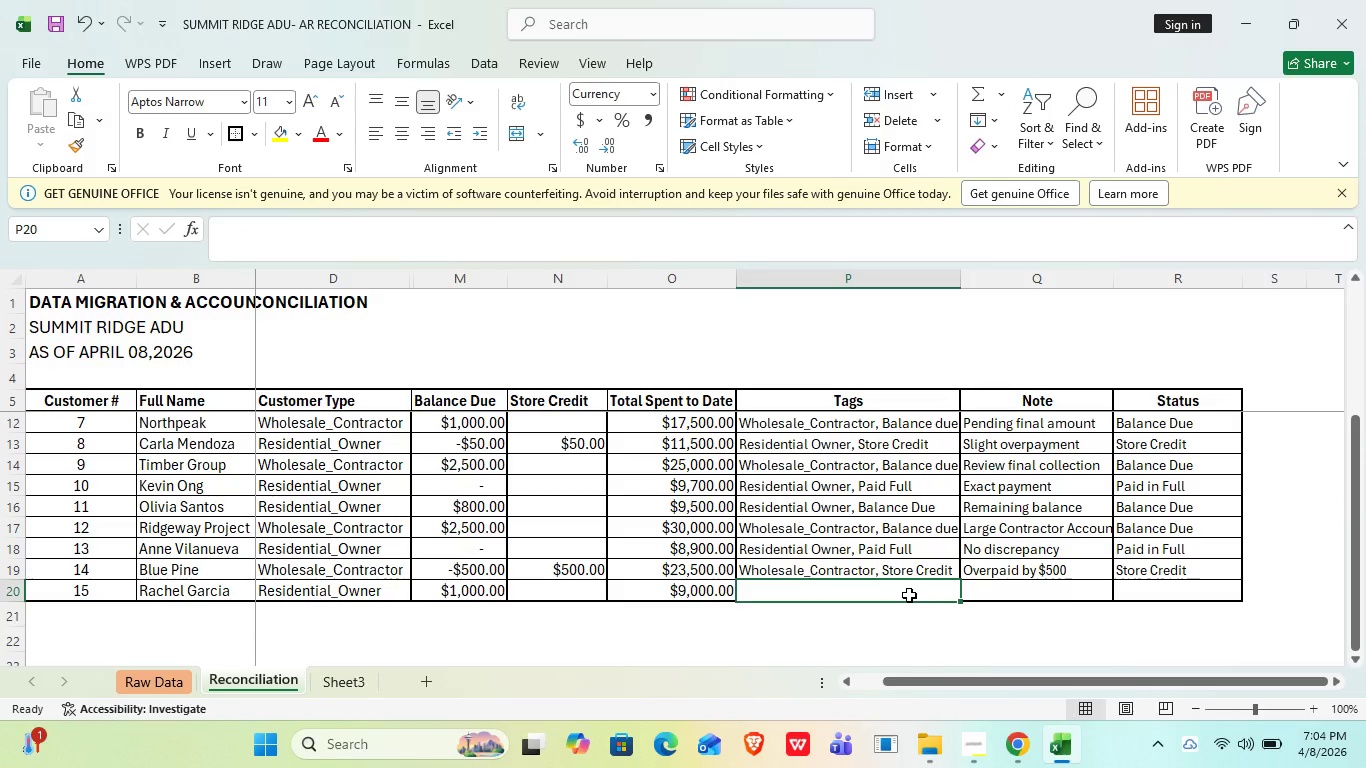 
scroll: coordinate [877, 475], scroll_direction: up, amount: 3.0
 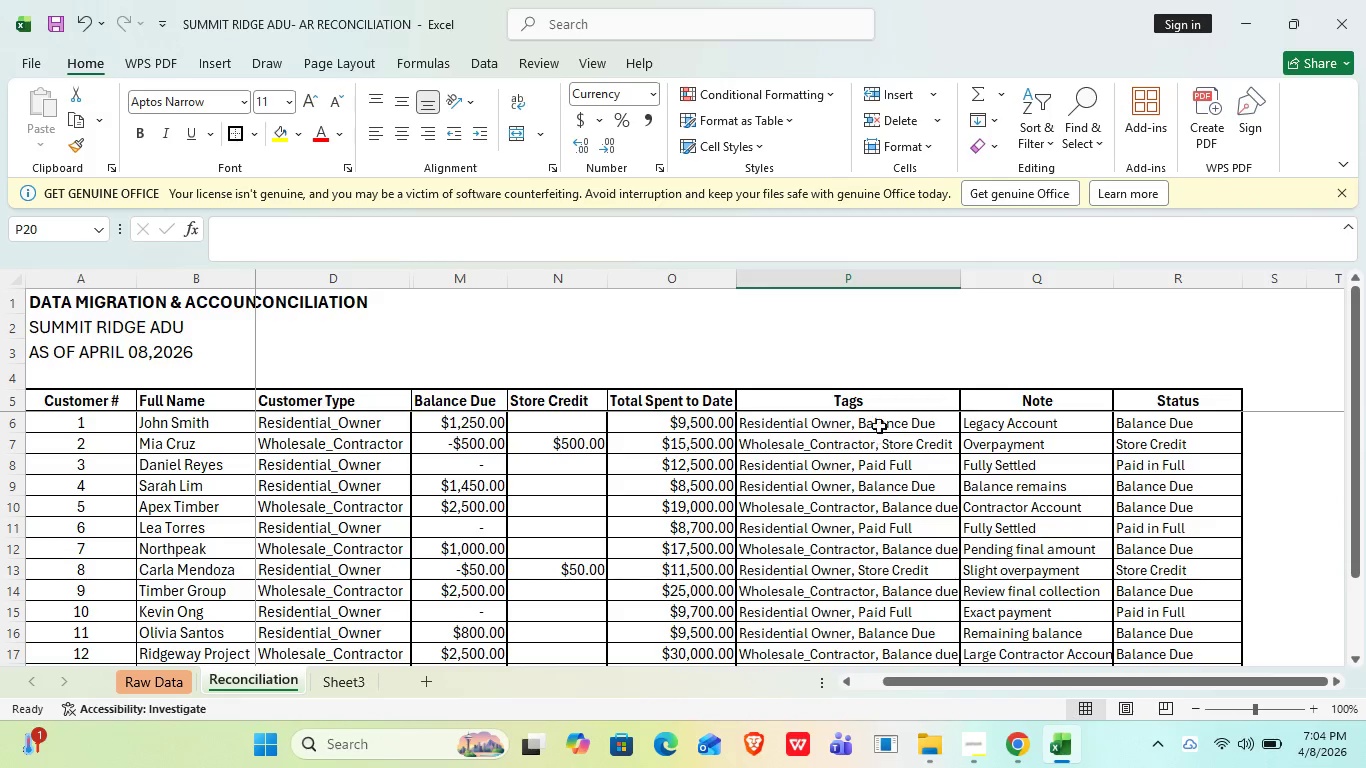 
left_click([878, 423])
 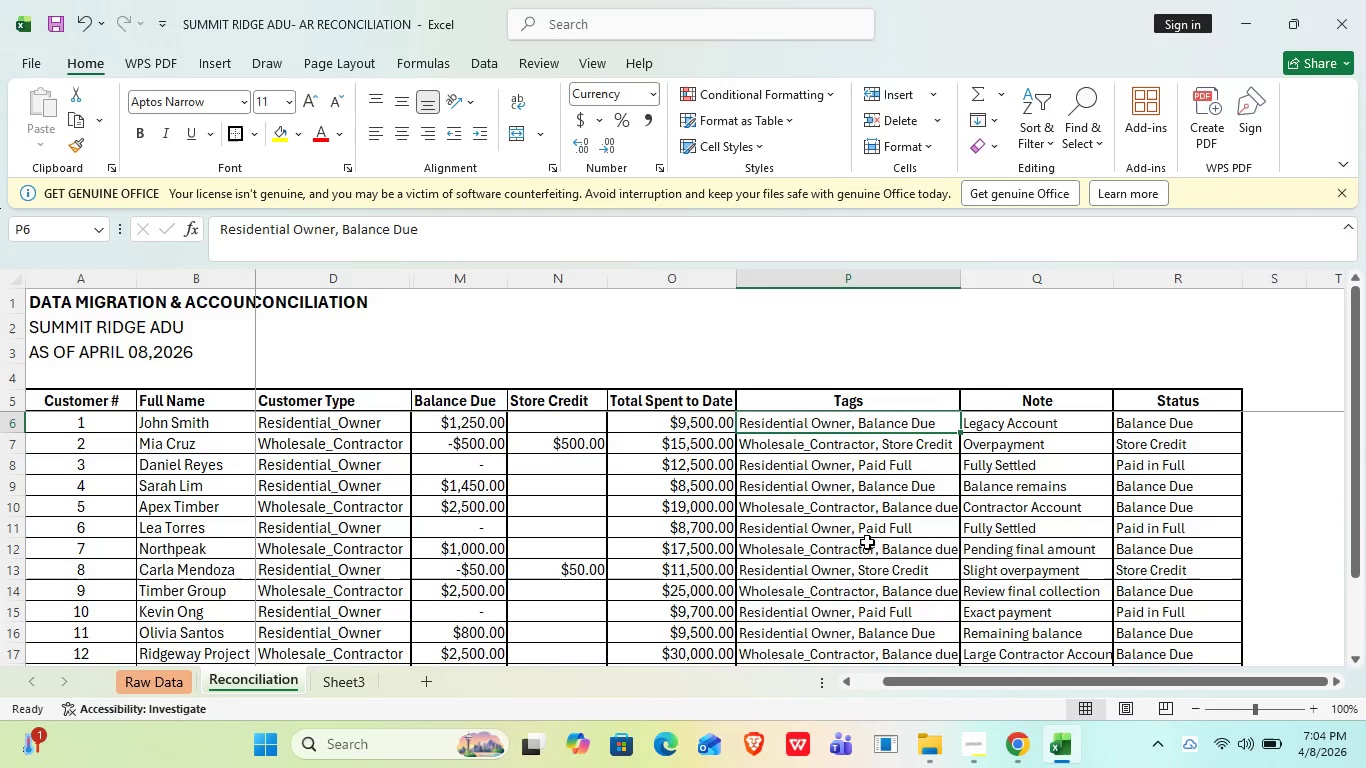 
key(Control+C)
 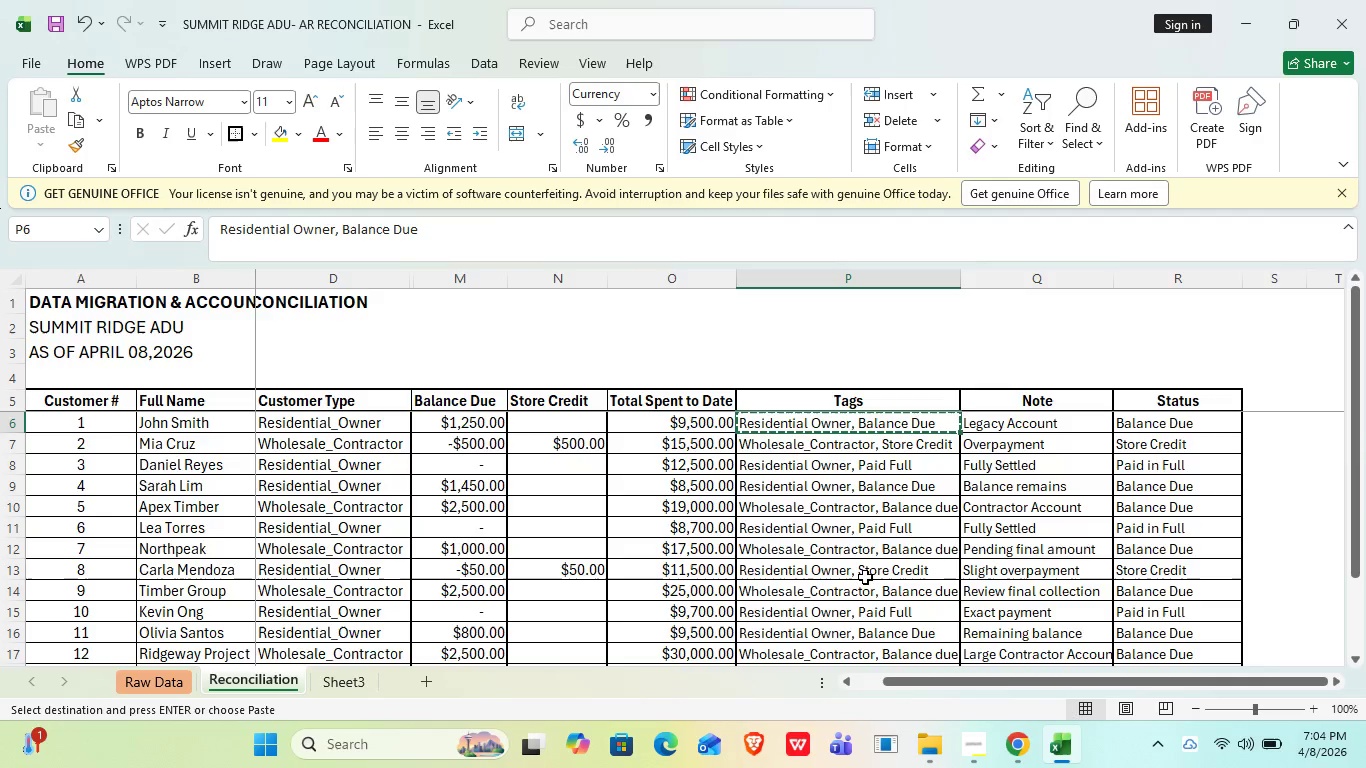 
scroll: coordinate [865, 577], scroll_direction: down, amount: 3.0
 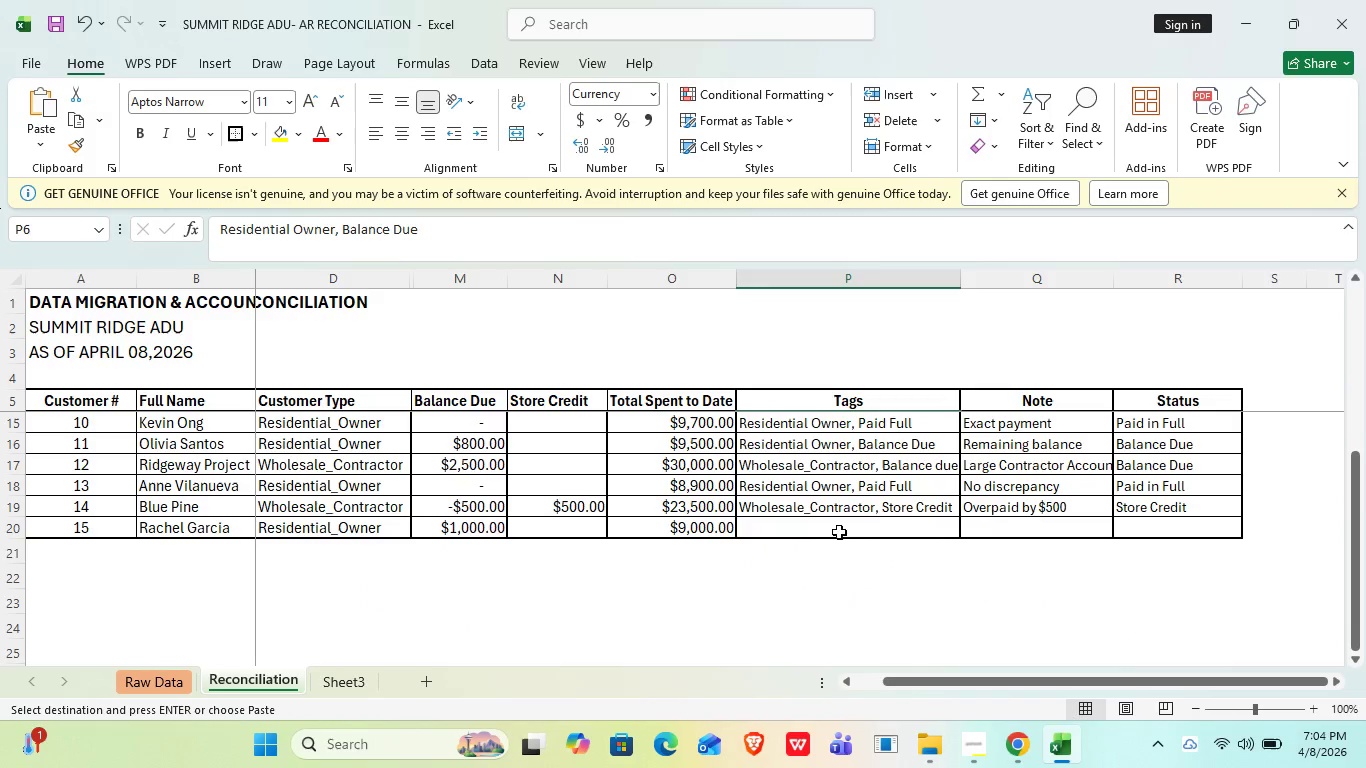 
left_click([834, 525])
 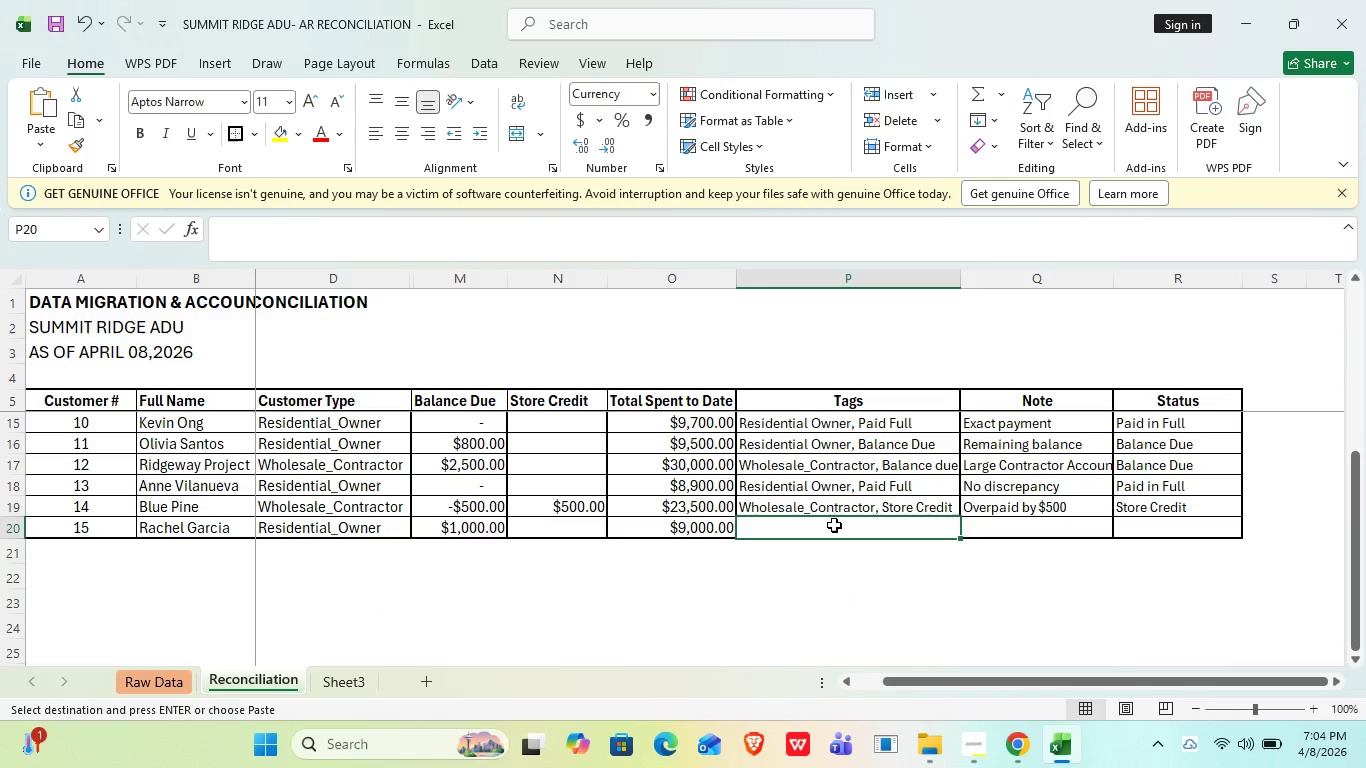 
key(Control+V)
 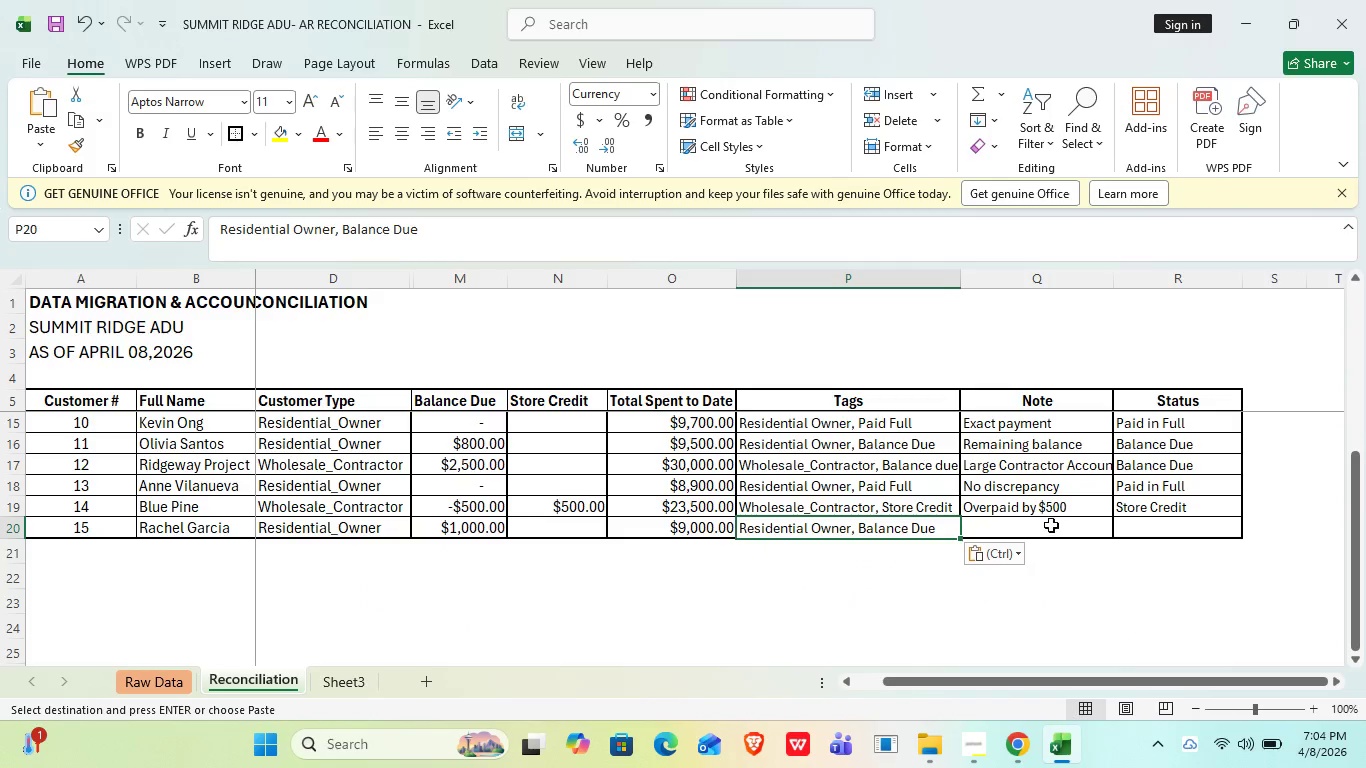 
left_click([1051, 525])
 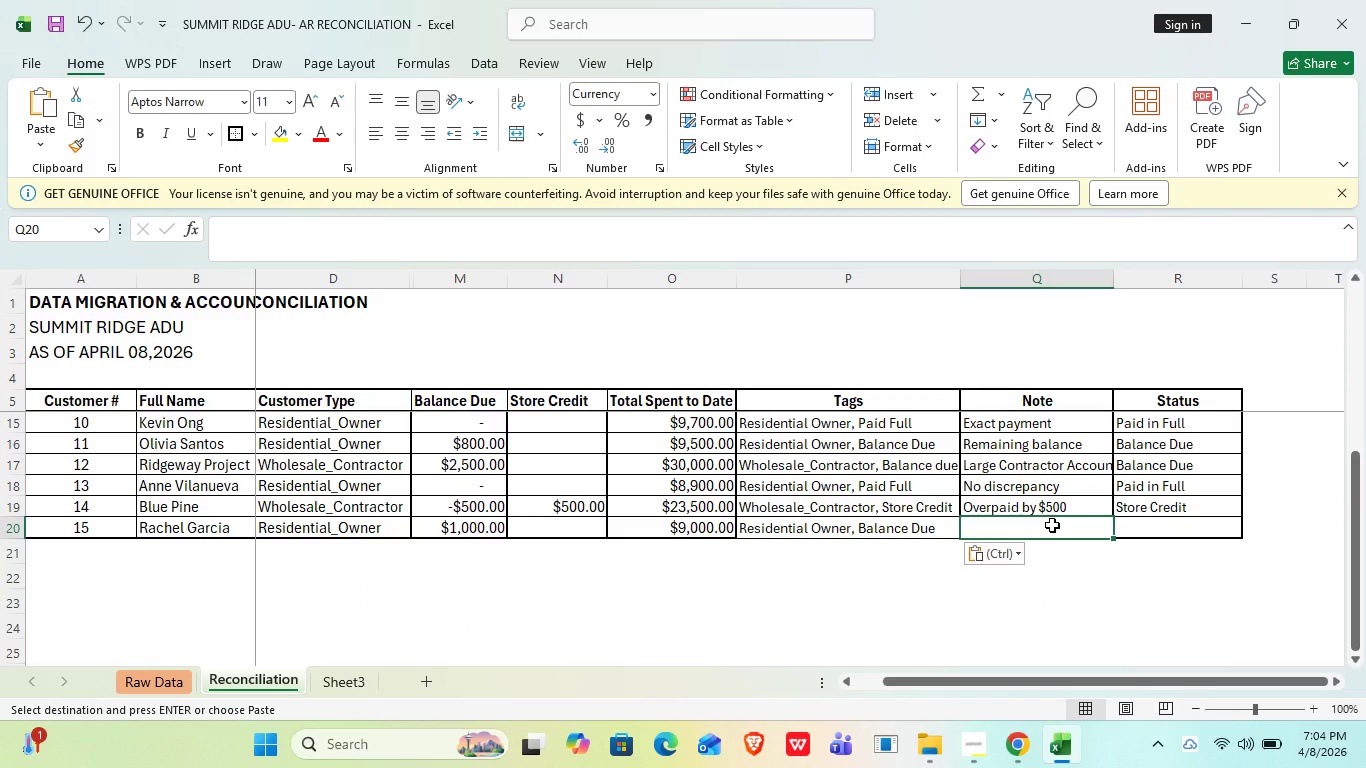 
type(Need follow-up)
 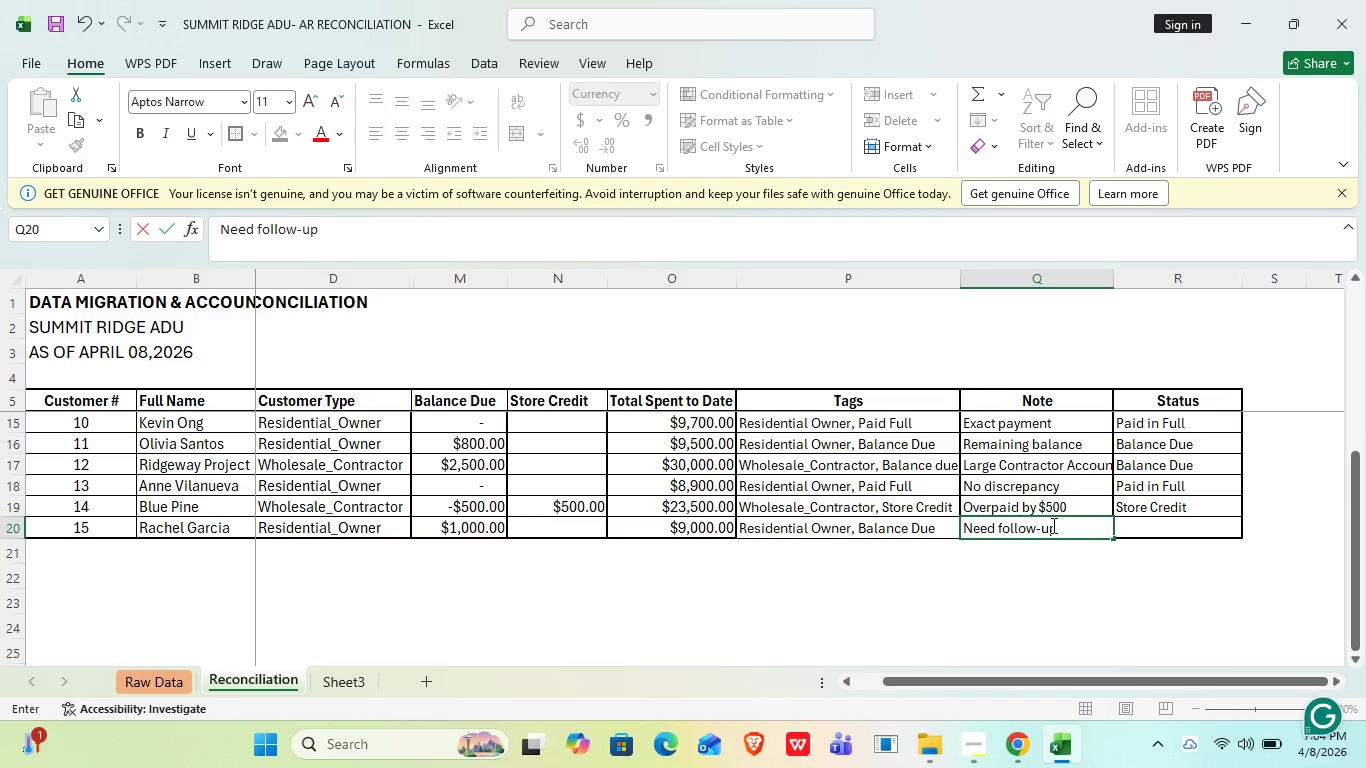 
key(Enter)
 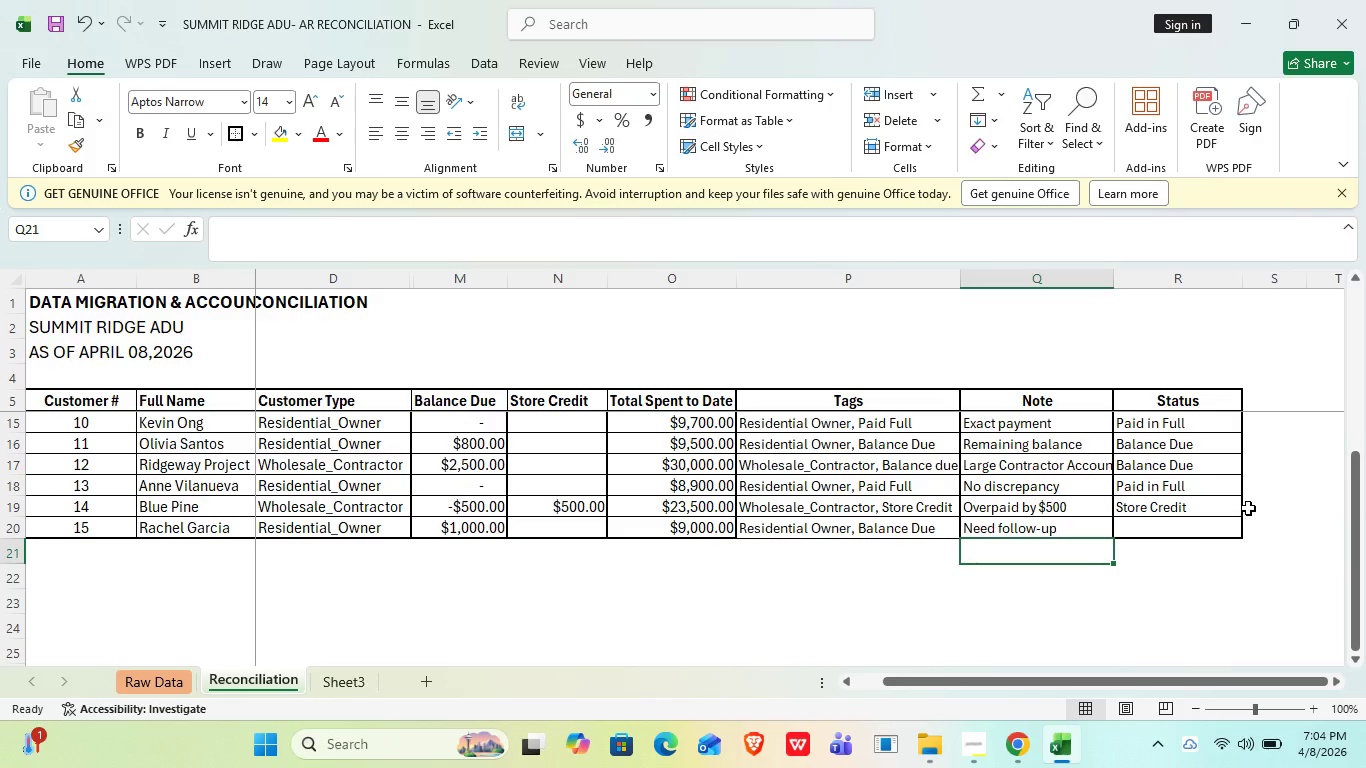 
left_click([1216, 541])
 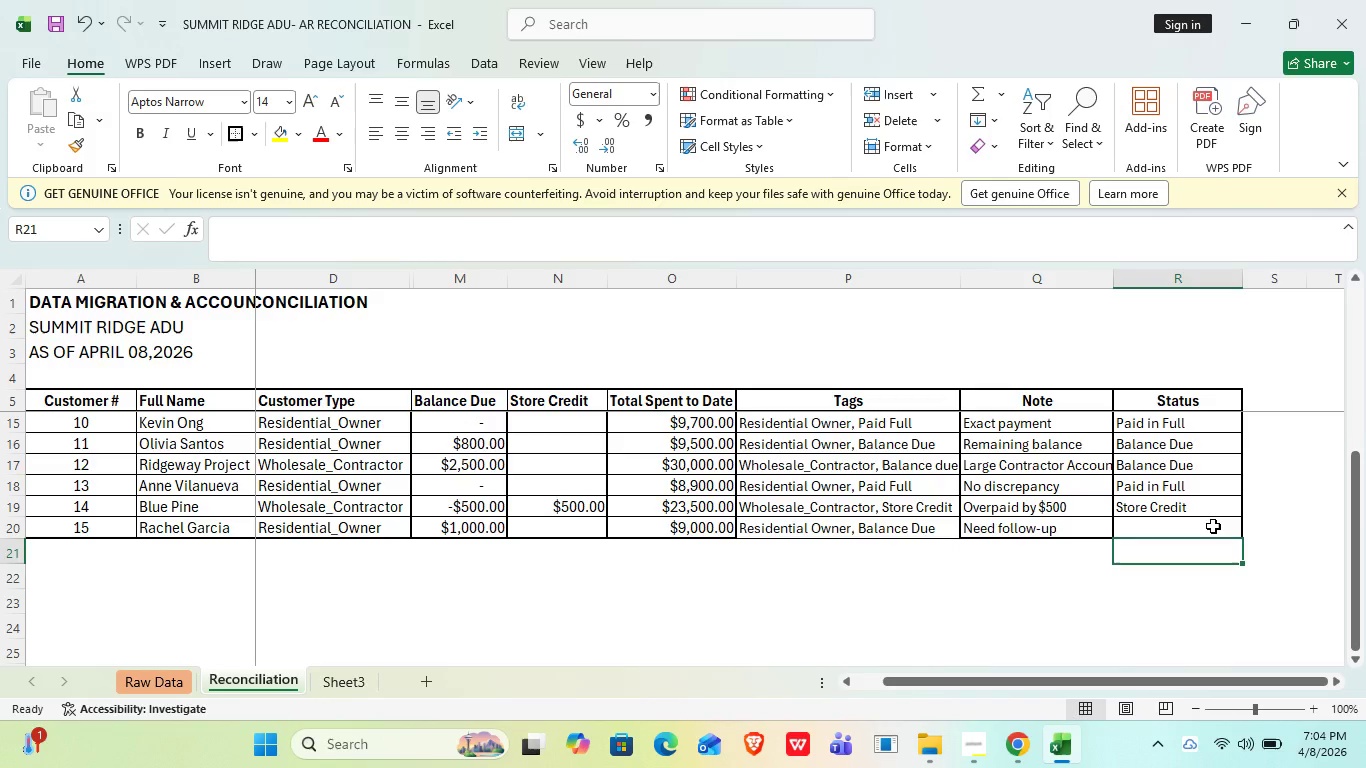 
left_click([1213, 526])
 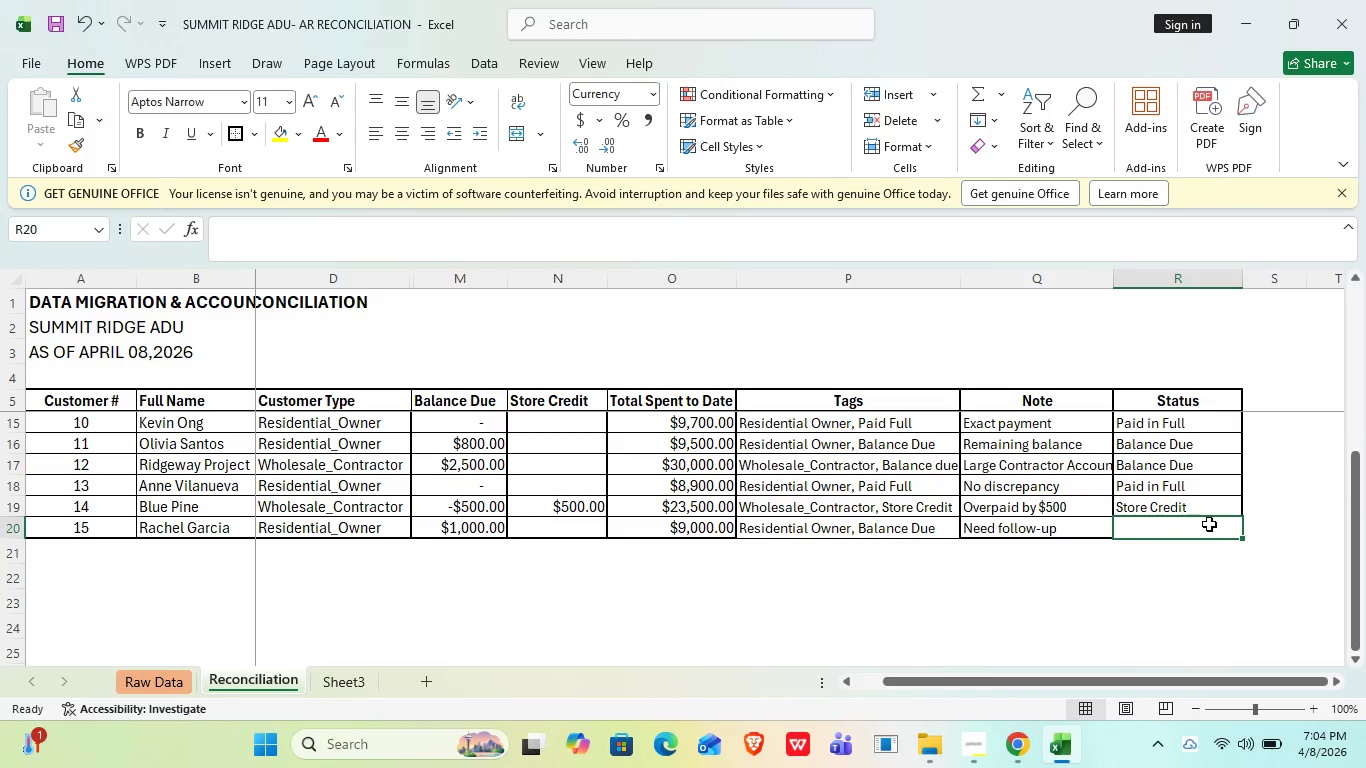 
type(BA)
 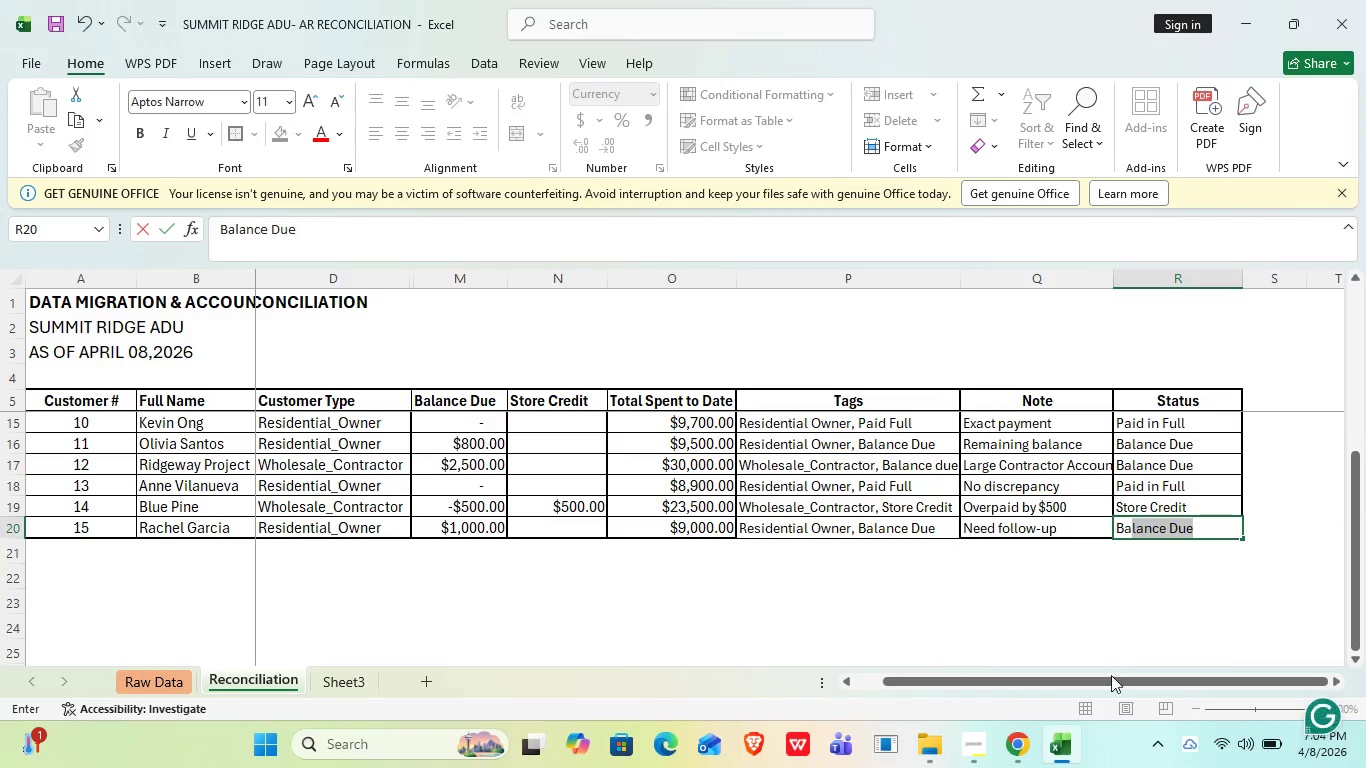 
hold_key(key=CapsLock, duration=0.31)
 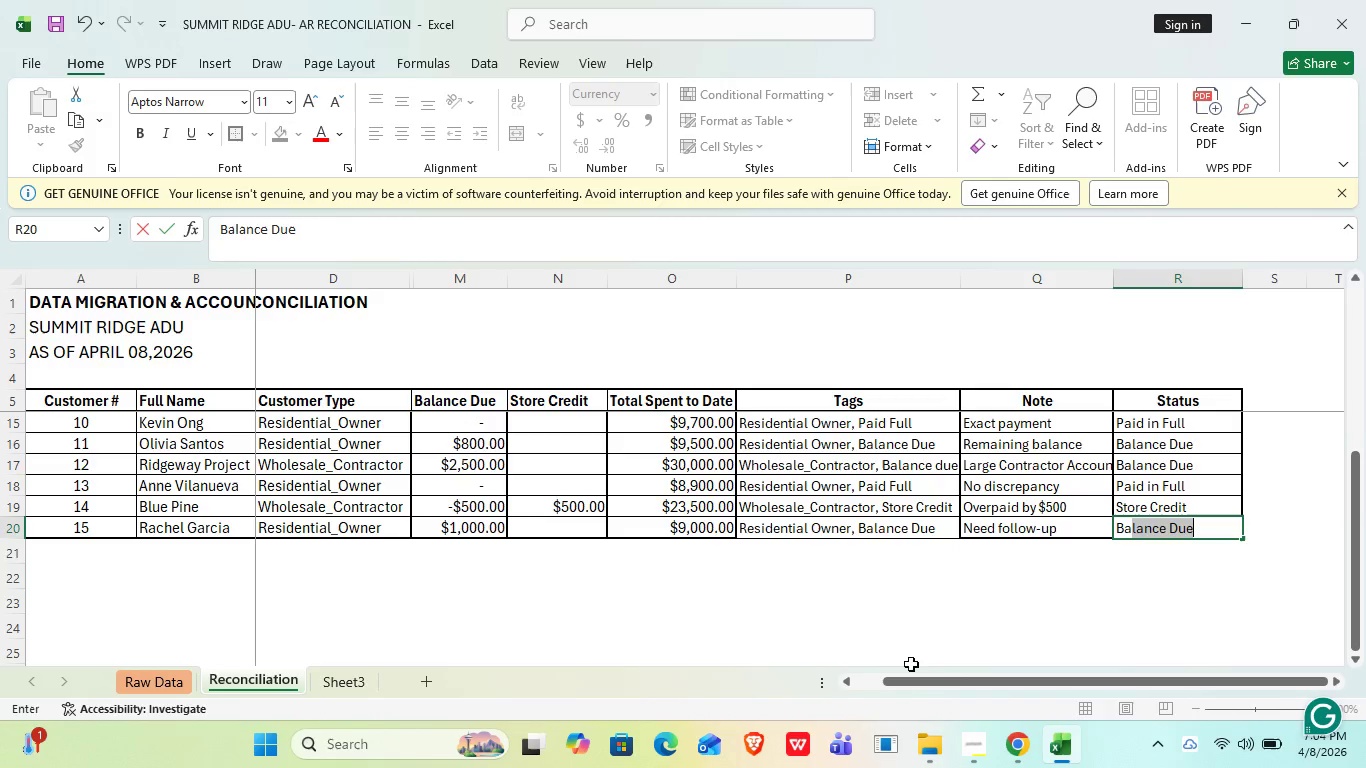 
left_click([891, 628])
 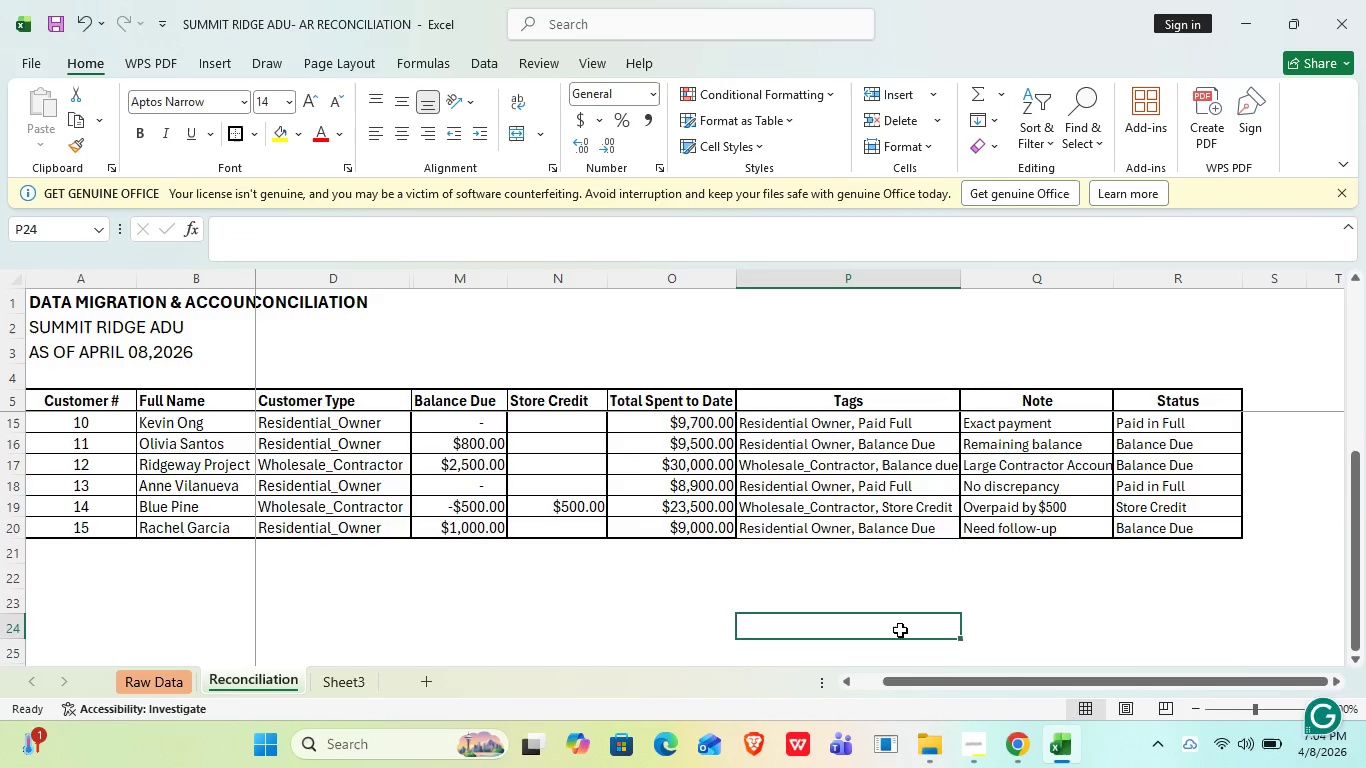 
scroll: coordinate [900, 630], scroll_direction: up, amount: 8.0
 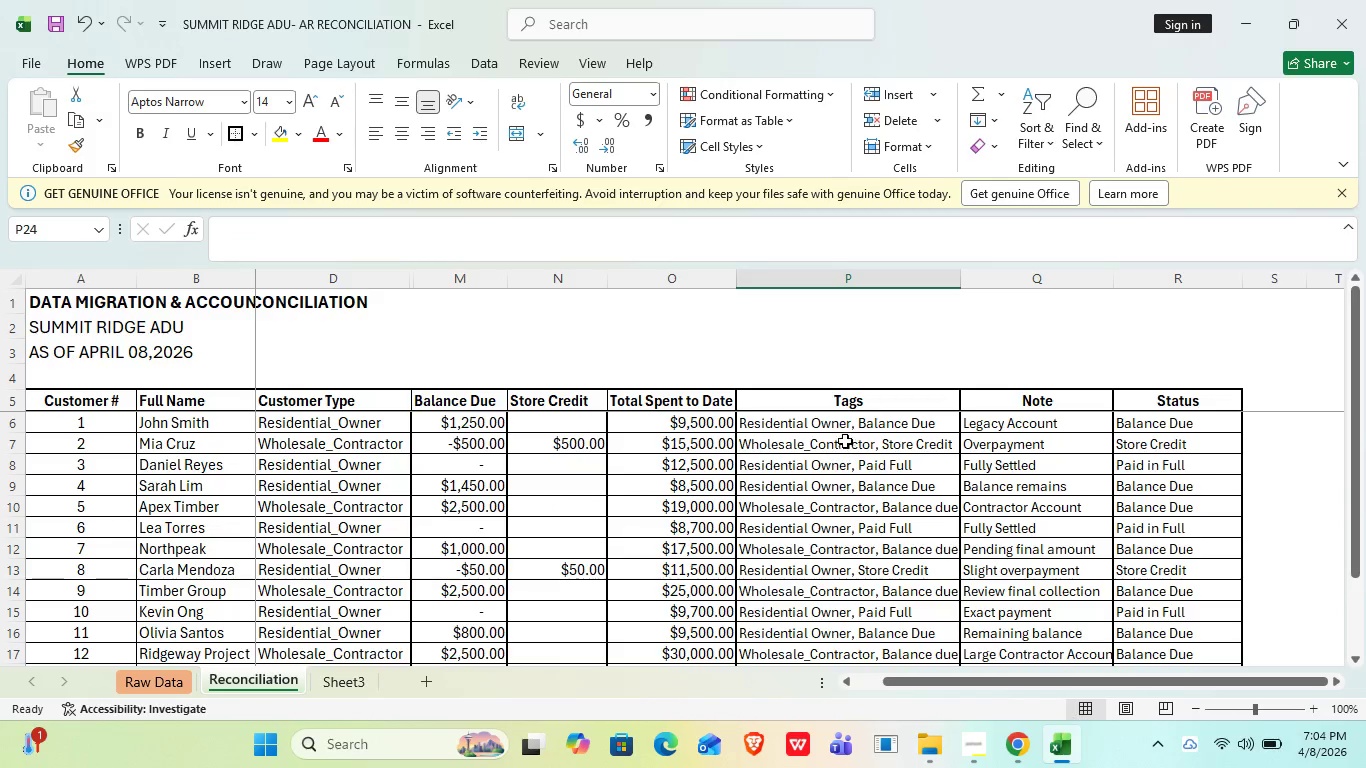 
left_click([847, 423])
 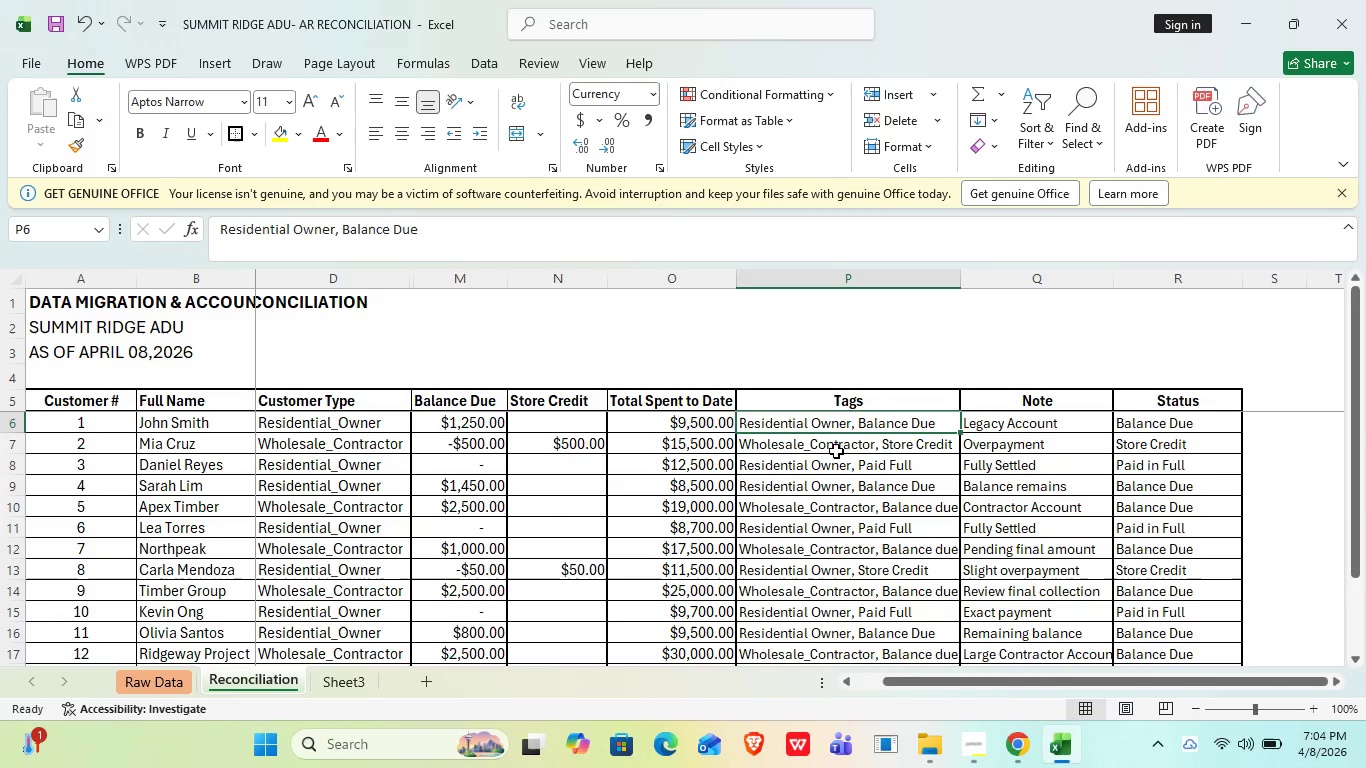 
left_click([836, 451])
 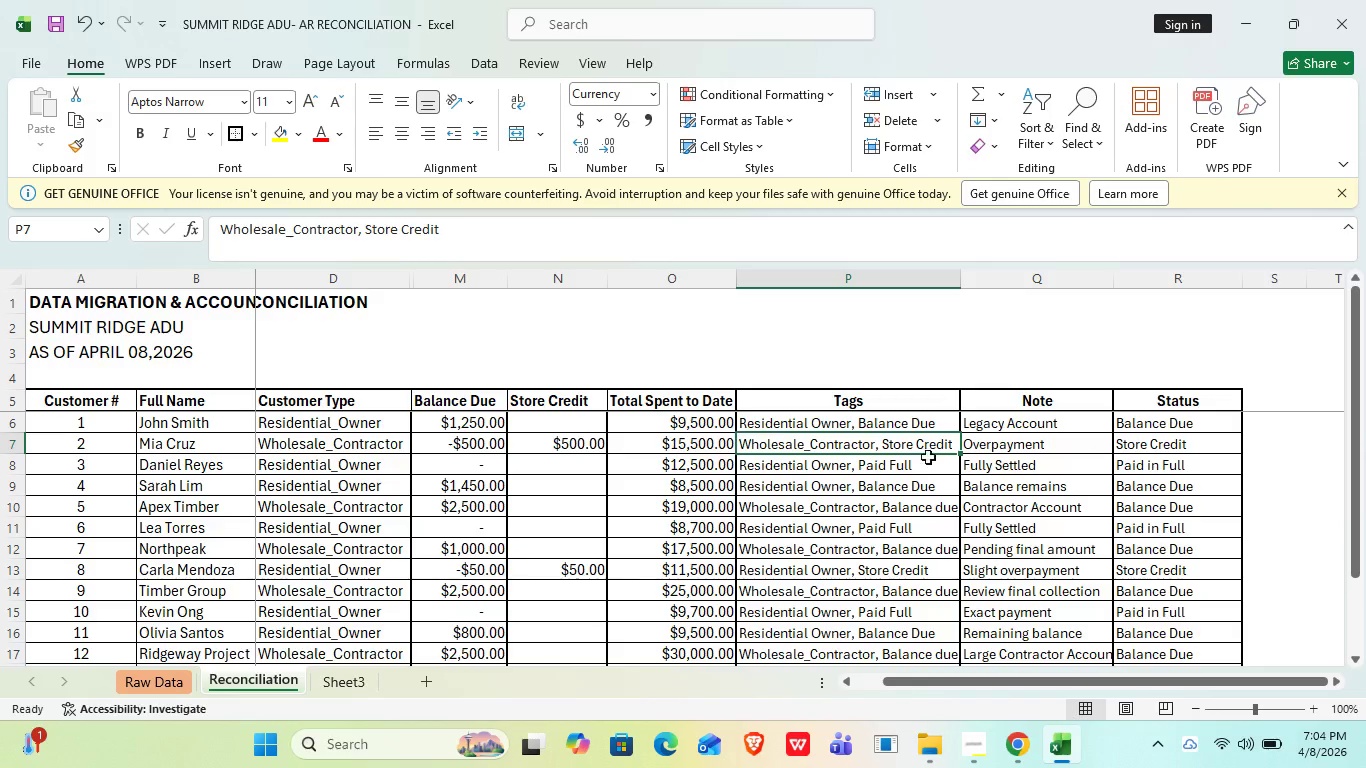 
left_click([857, 467])
 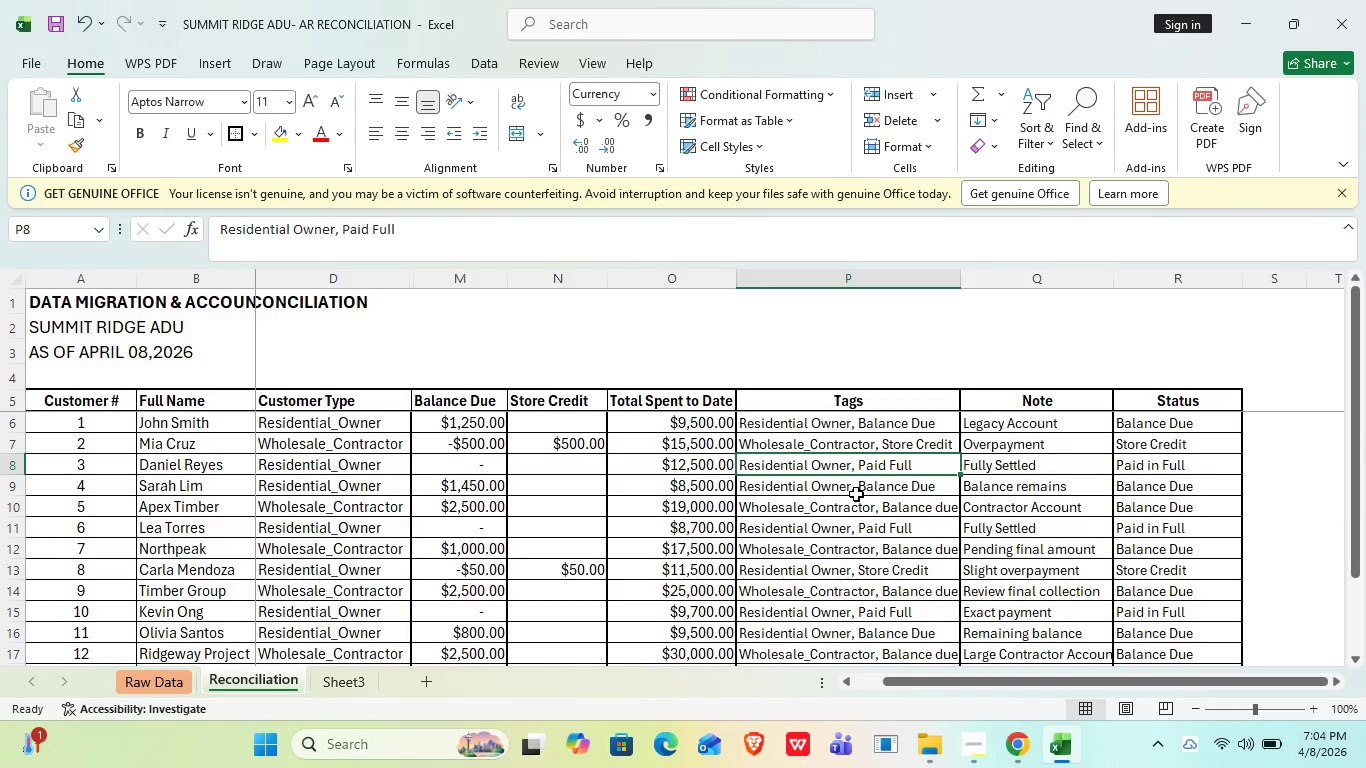 
left_click([855, 494])
 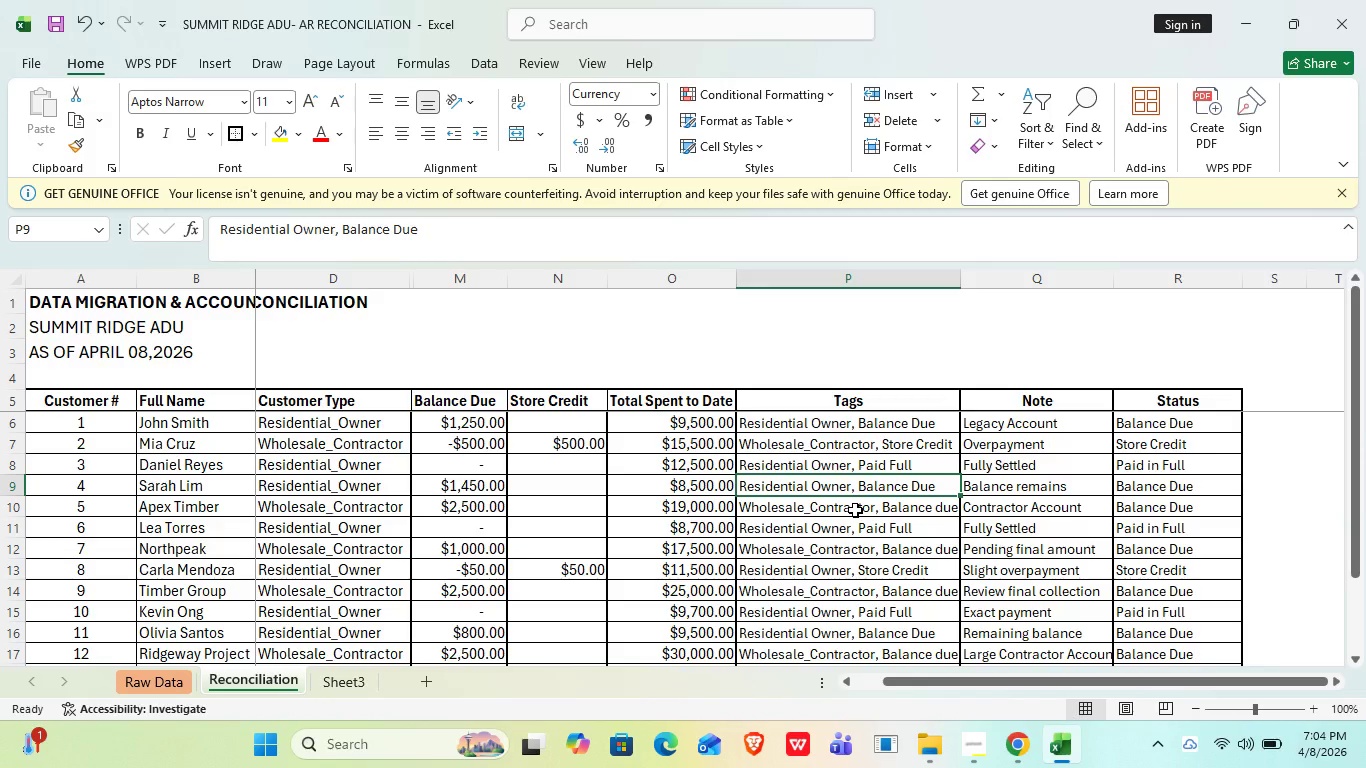 
left_click([855, 510])
 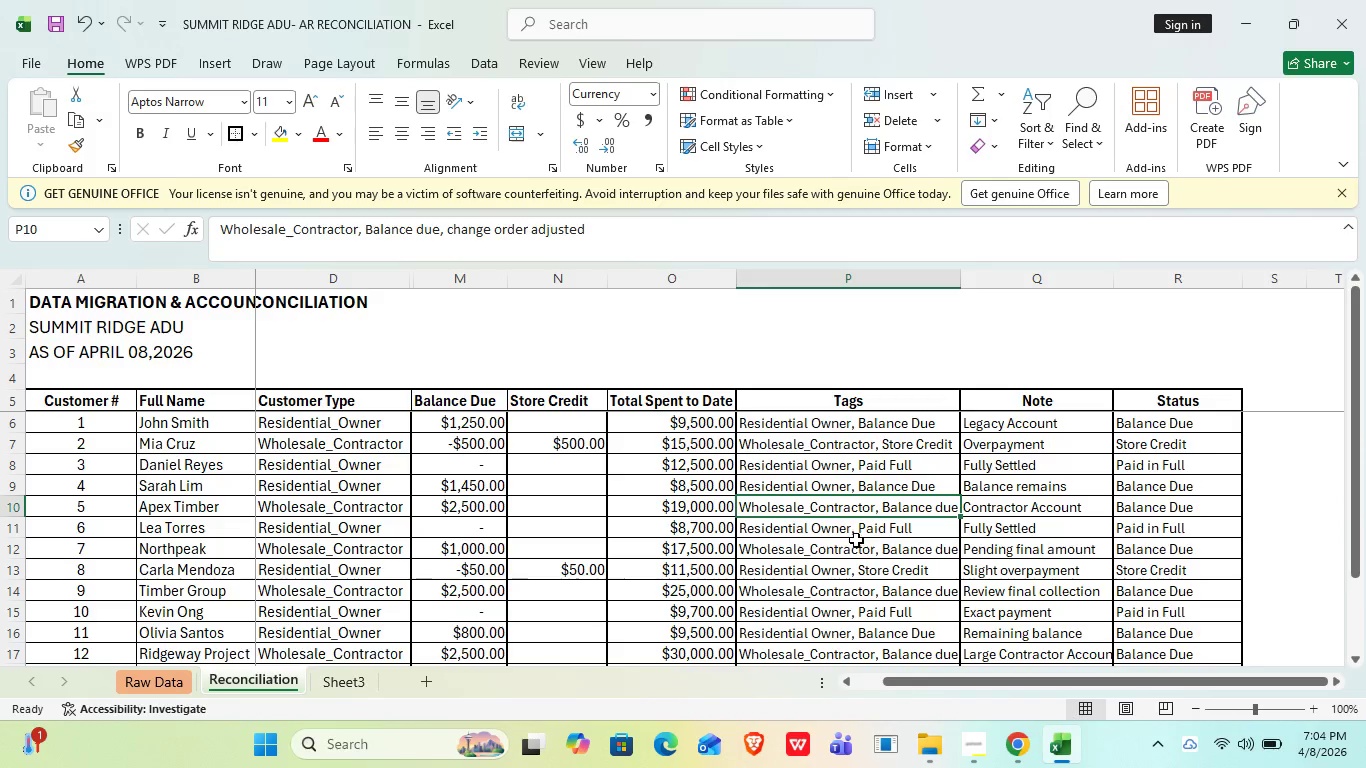 
left_click([856, 537])
 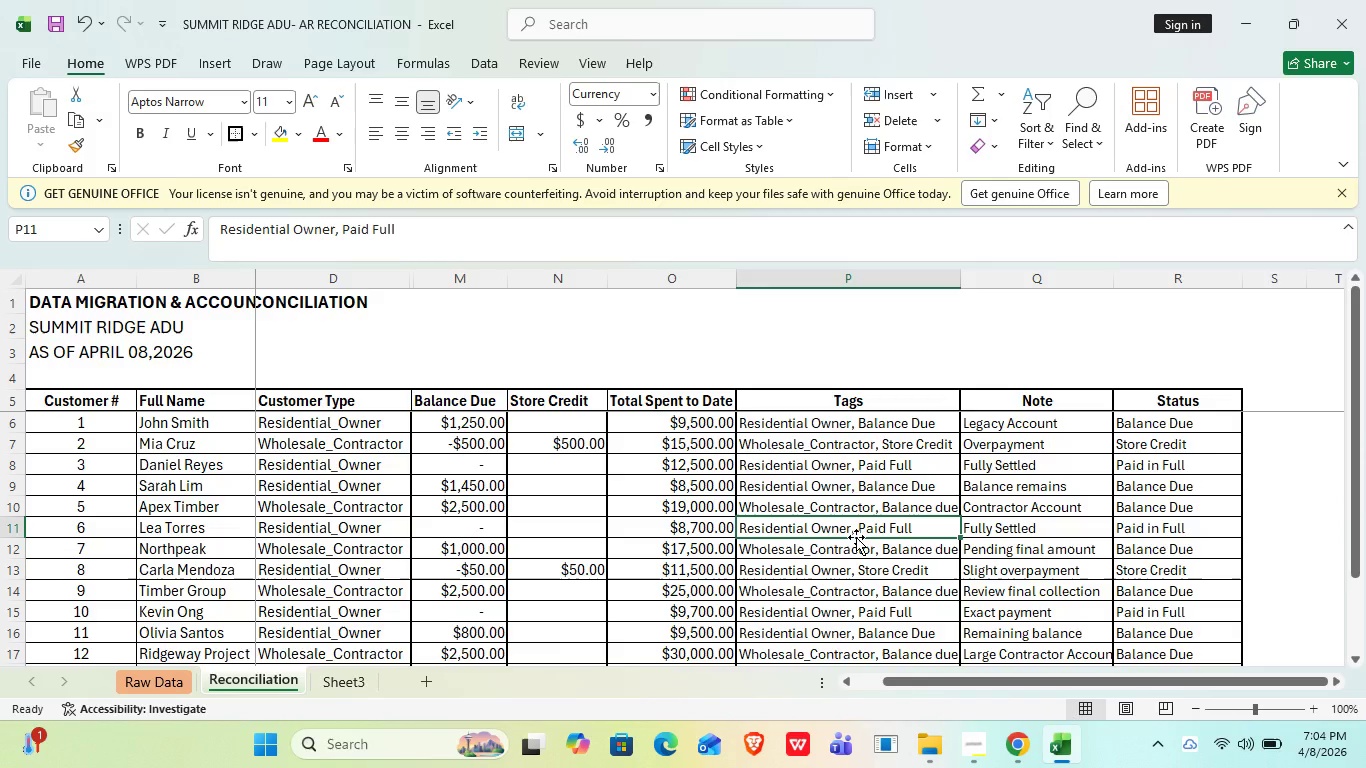 
scroll: coordinate [856, 537], scroll_direction: down, amount: 1.0
 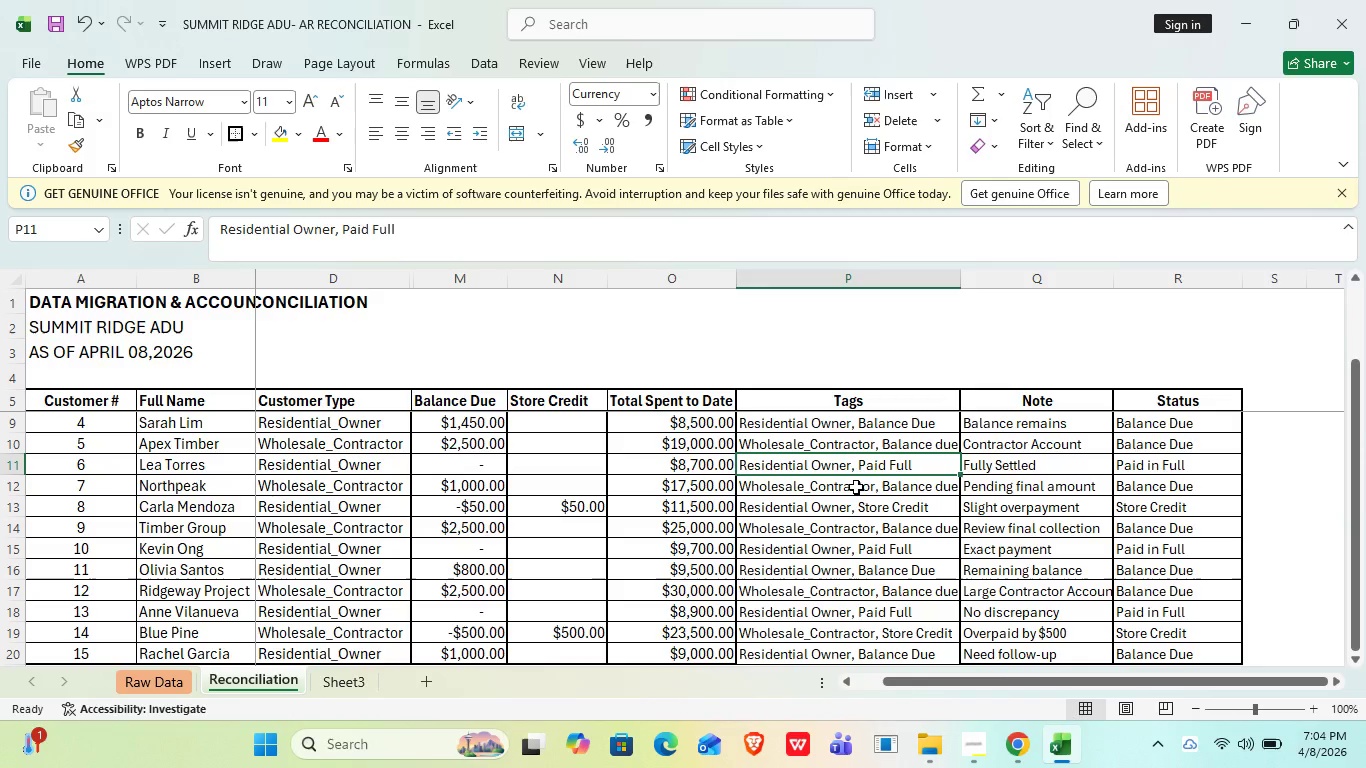 
left_click([856, 487])
 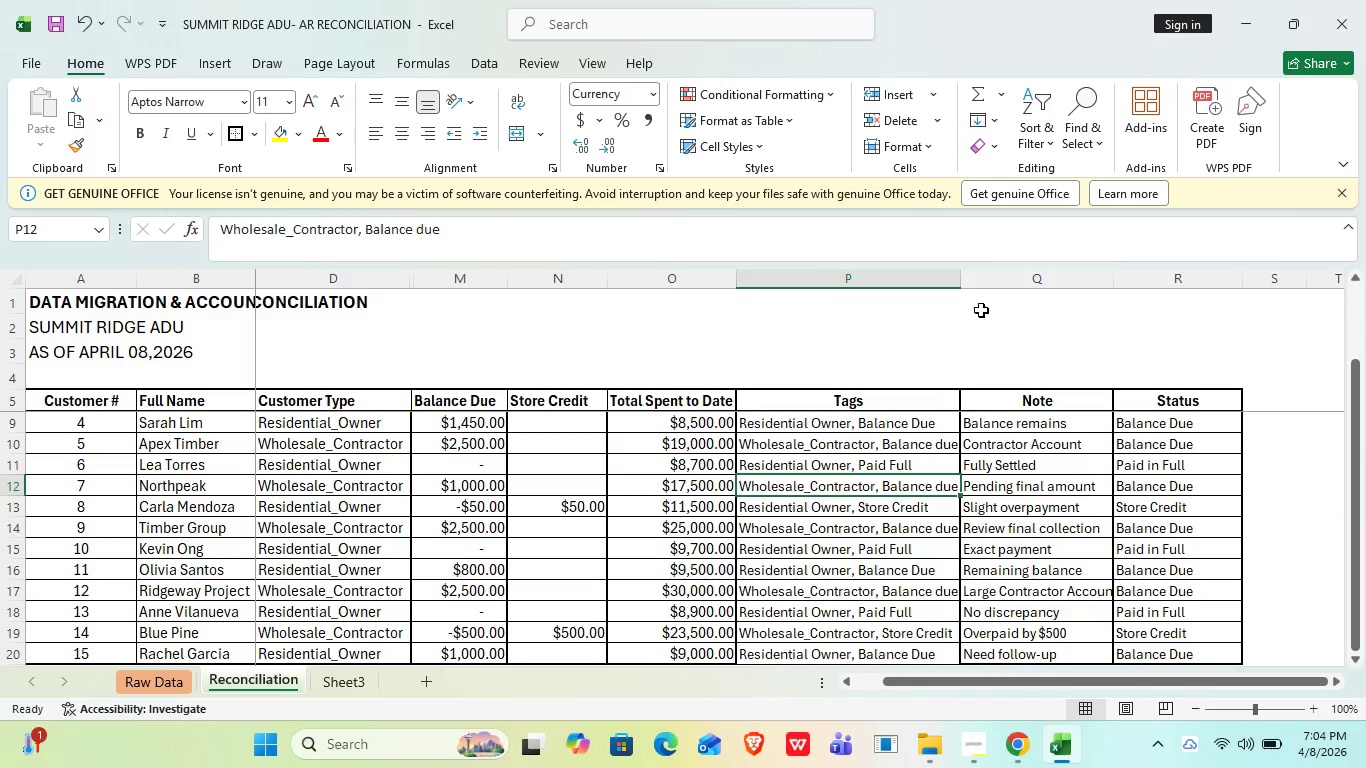 
left_click_drag(start_coordinate=[960, 275], to_coordinate=[970, 275])
 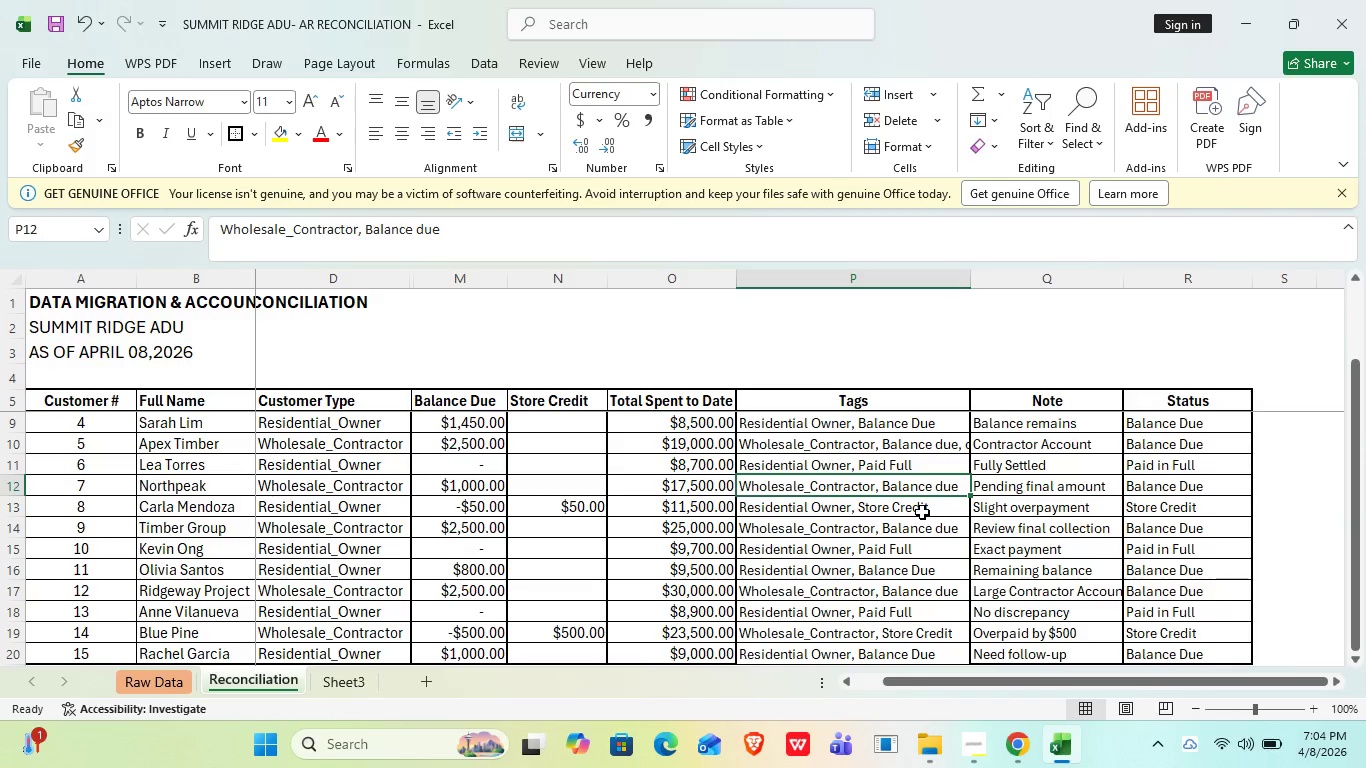 
left_click([922, 512])
 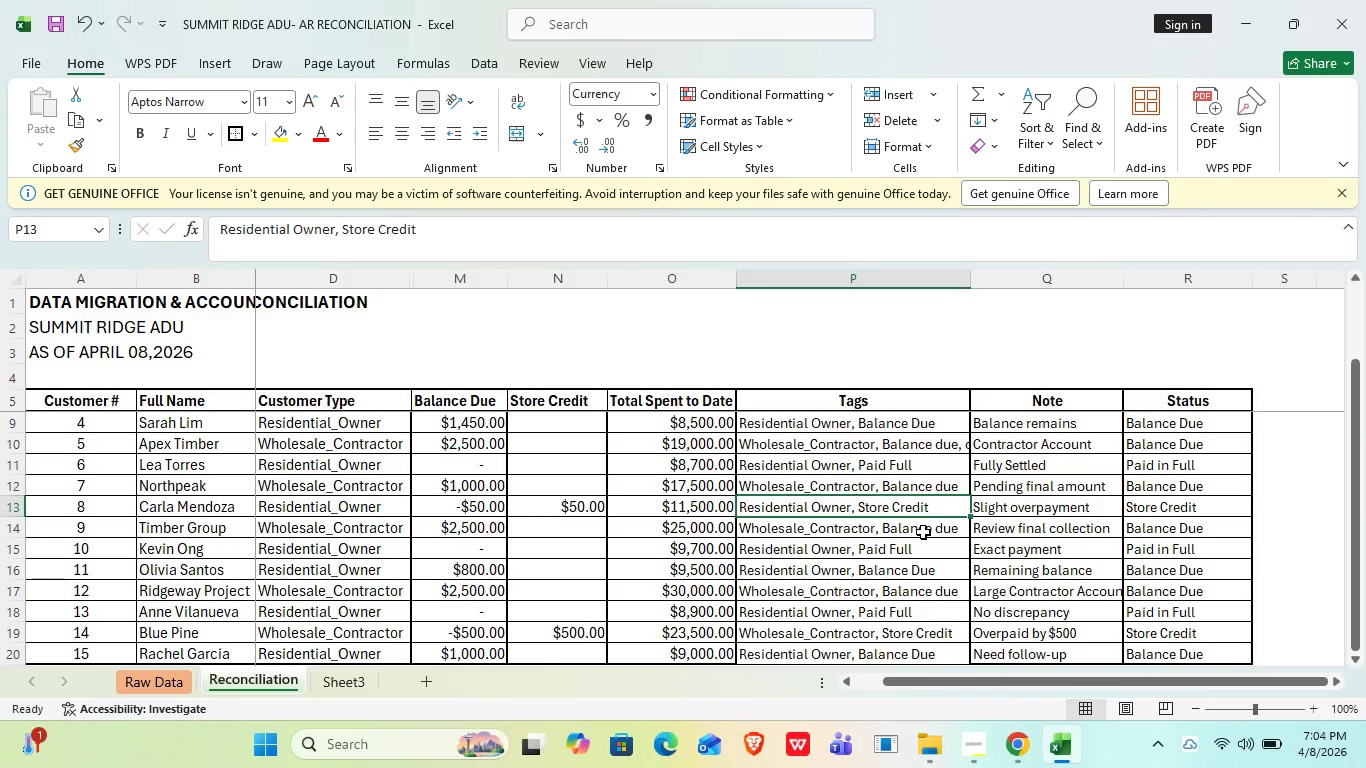 
left_click([921, 526])
 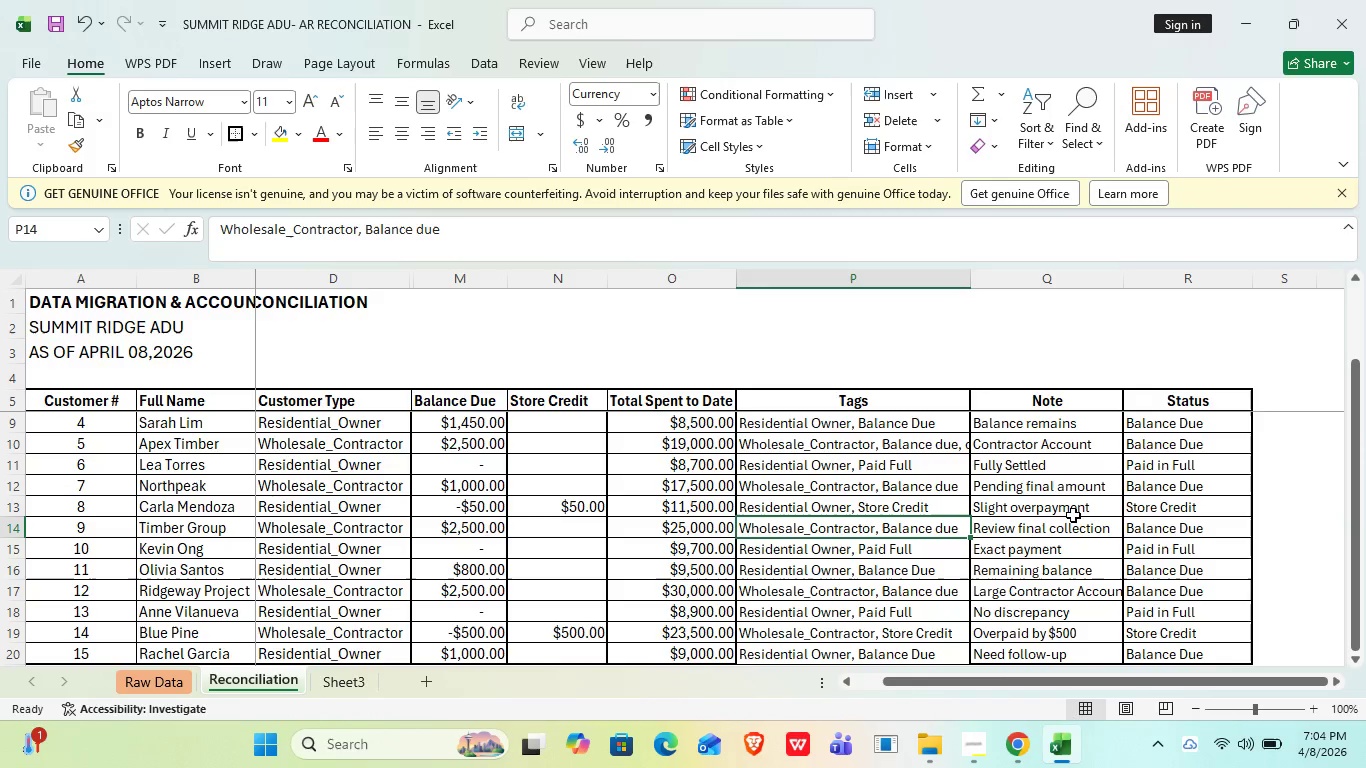 
left_click([1068, 524])
 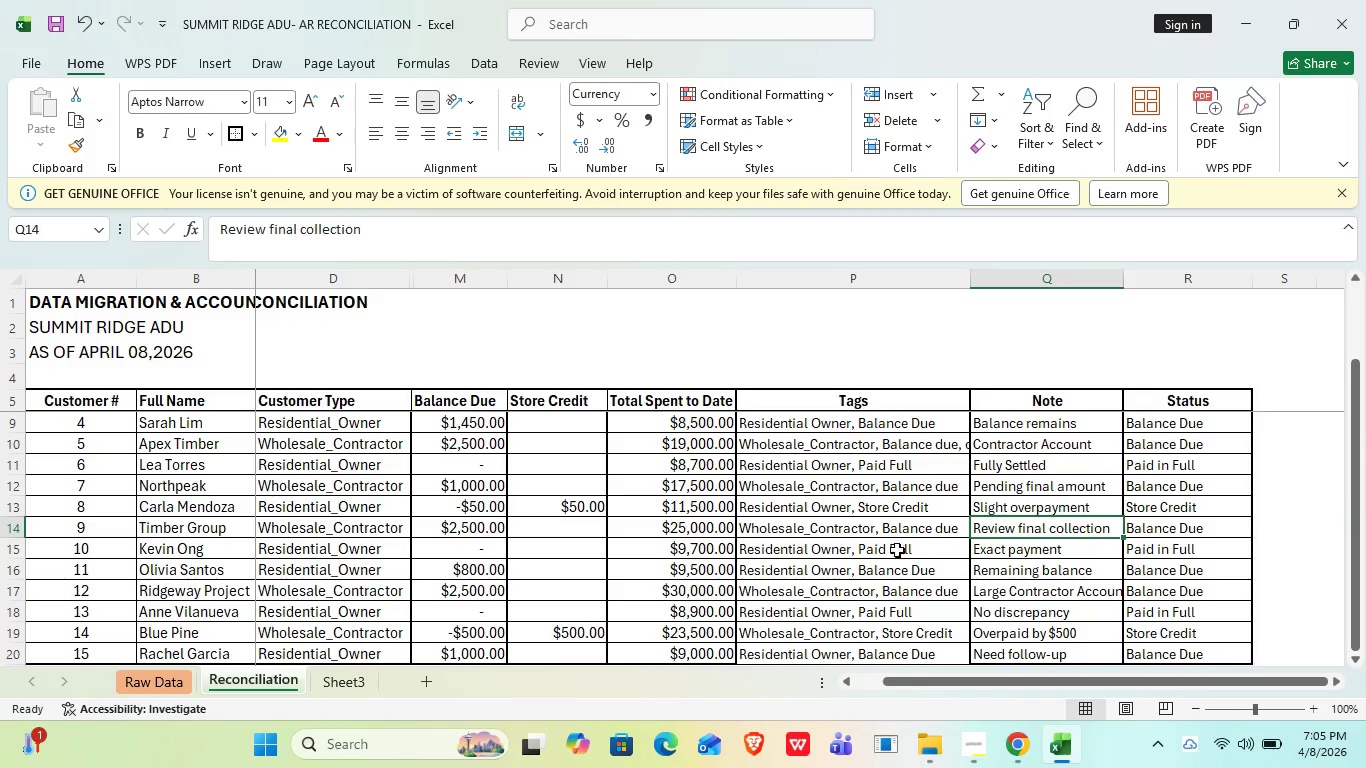 
left_click([892, 554])
 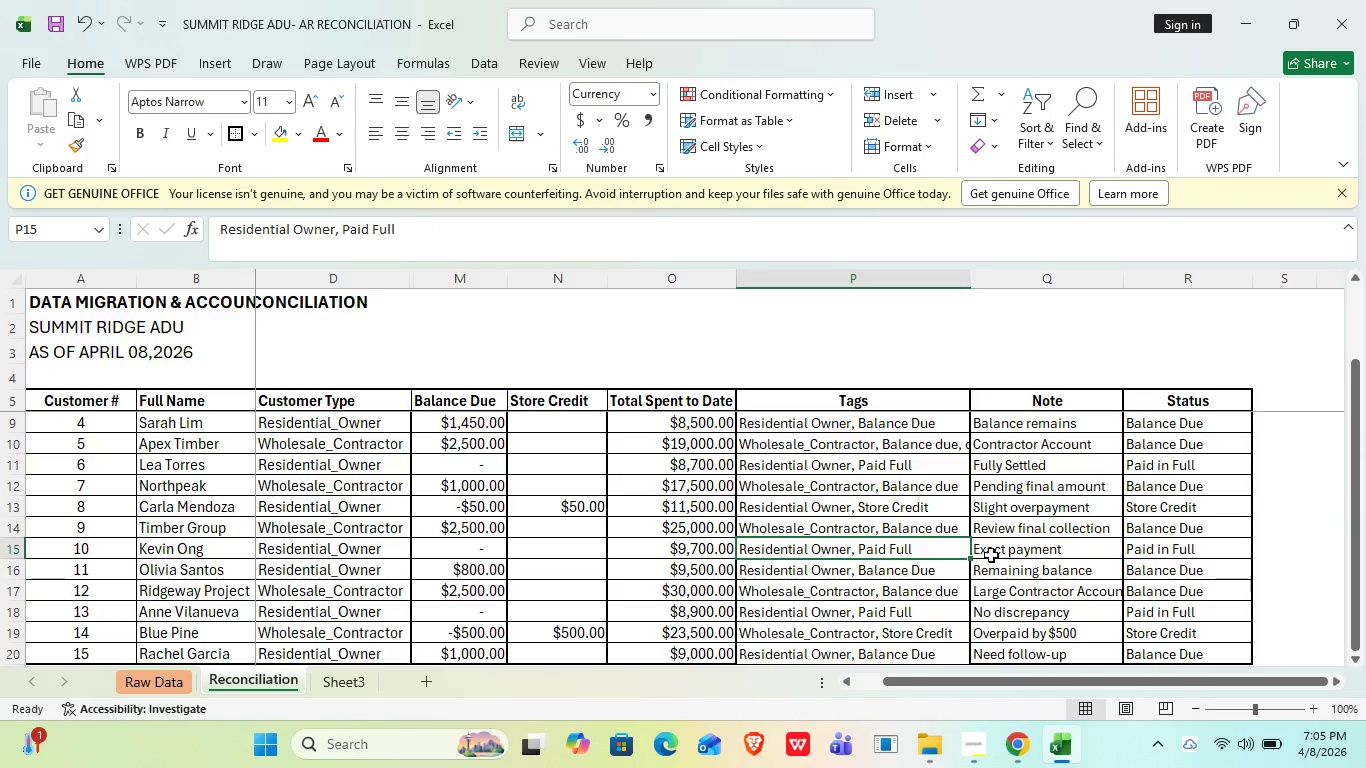 
left_click([1014, 554])
 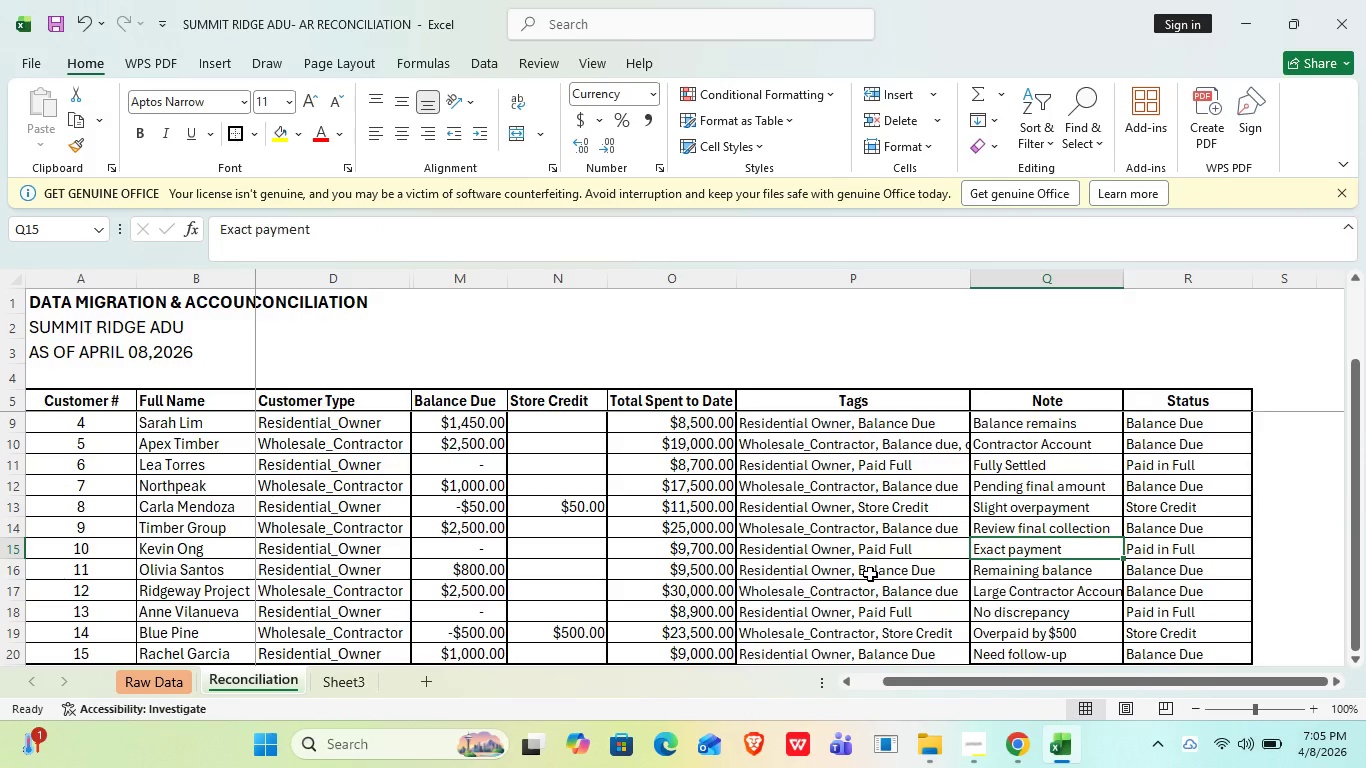 
left_click([870, 574])
 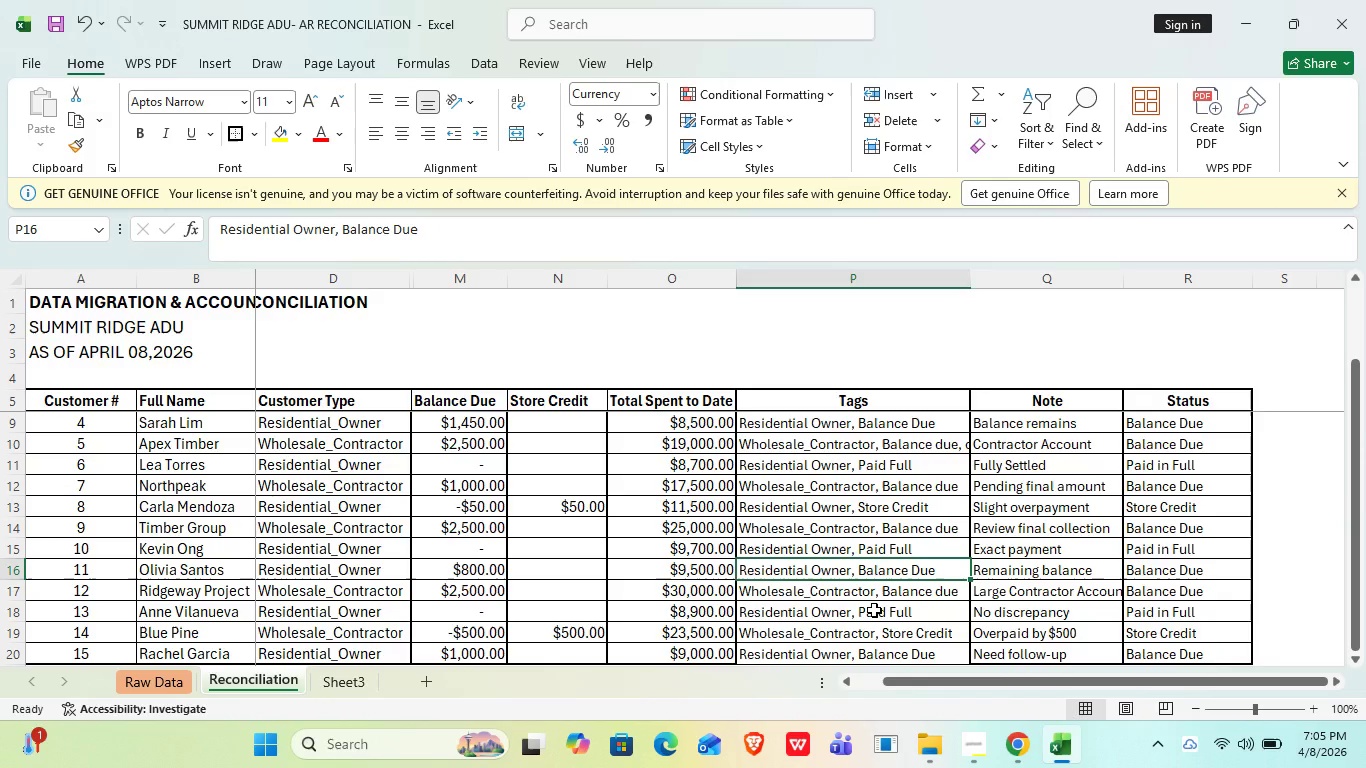 
scroll: coordinate [874, 610], scroll_direction: down, amount: 1.0
 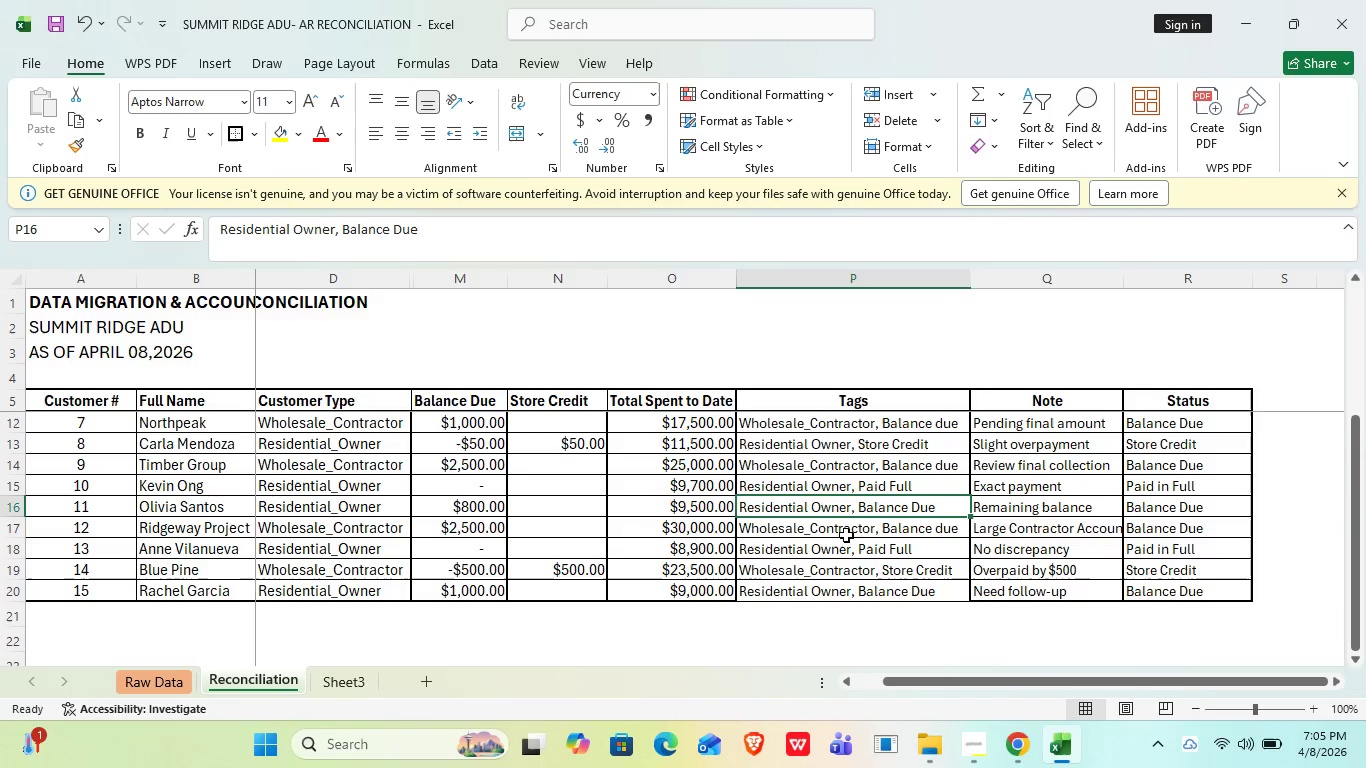 
left_click([844, 529])
 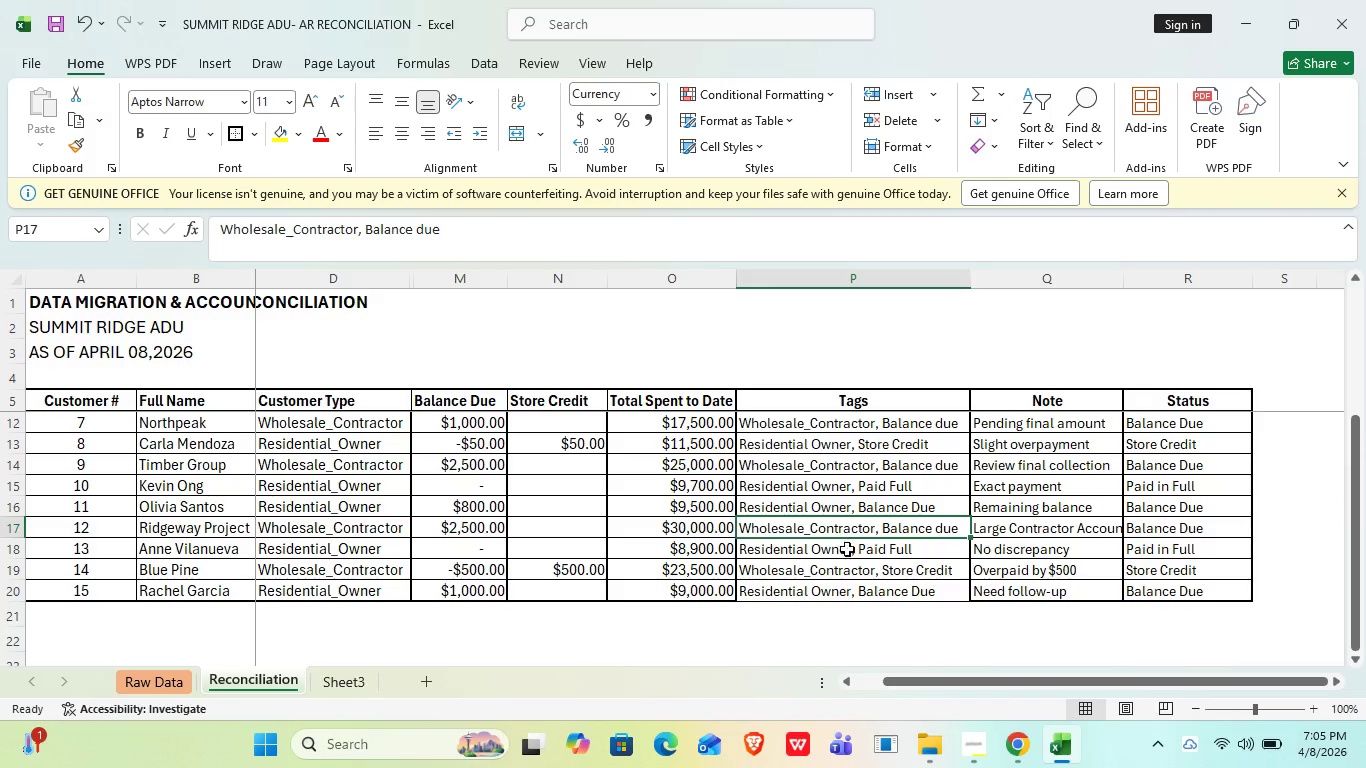 
left_click([855, 554])
 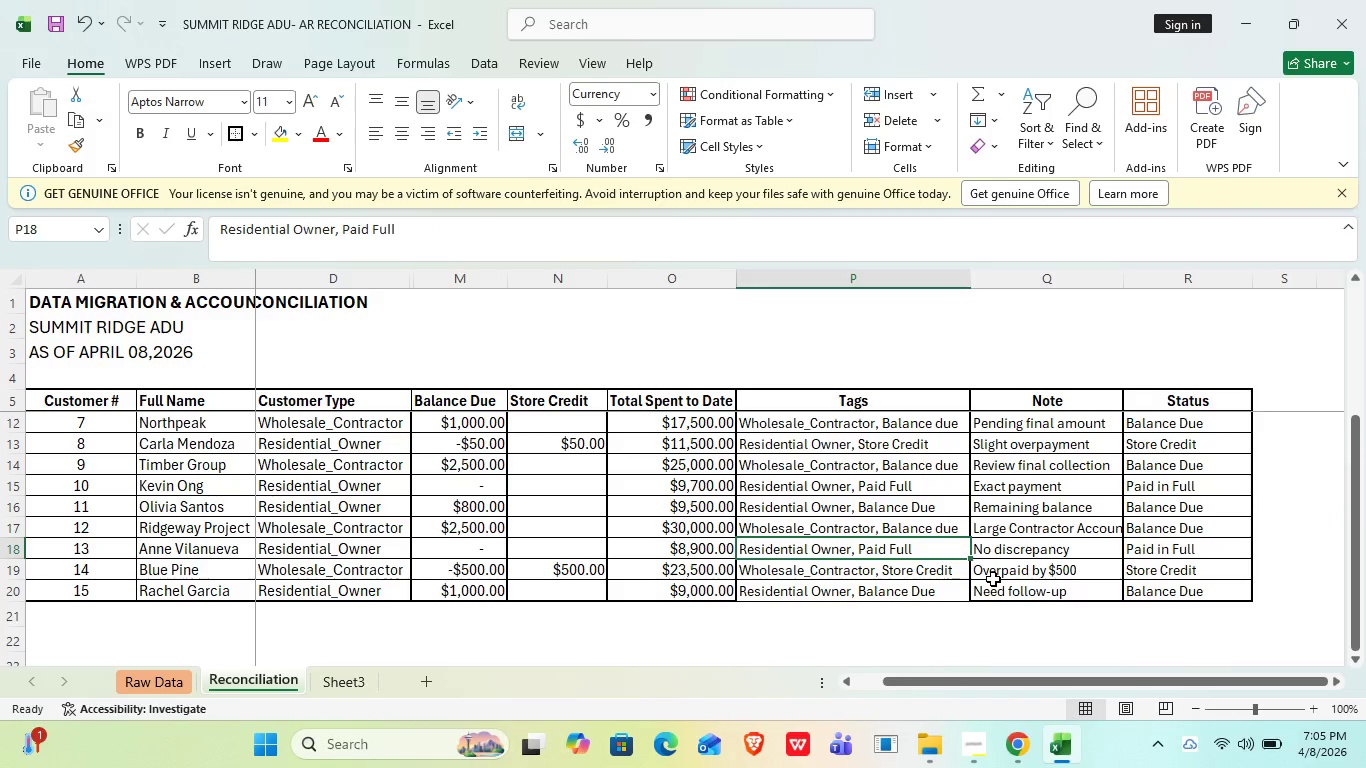 
left_click([910, 571])
 